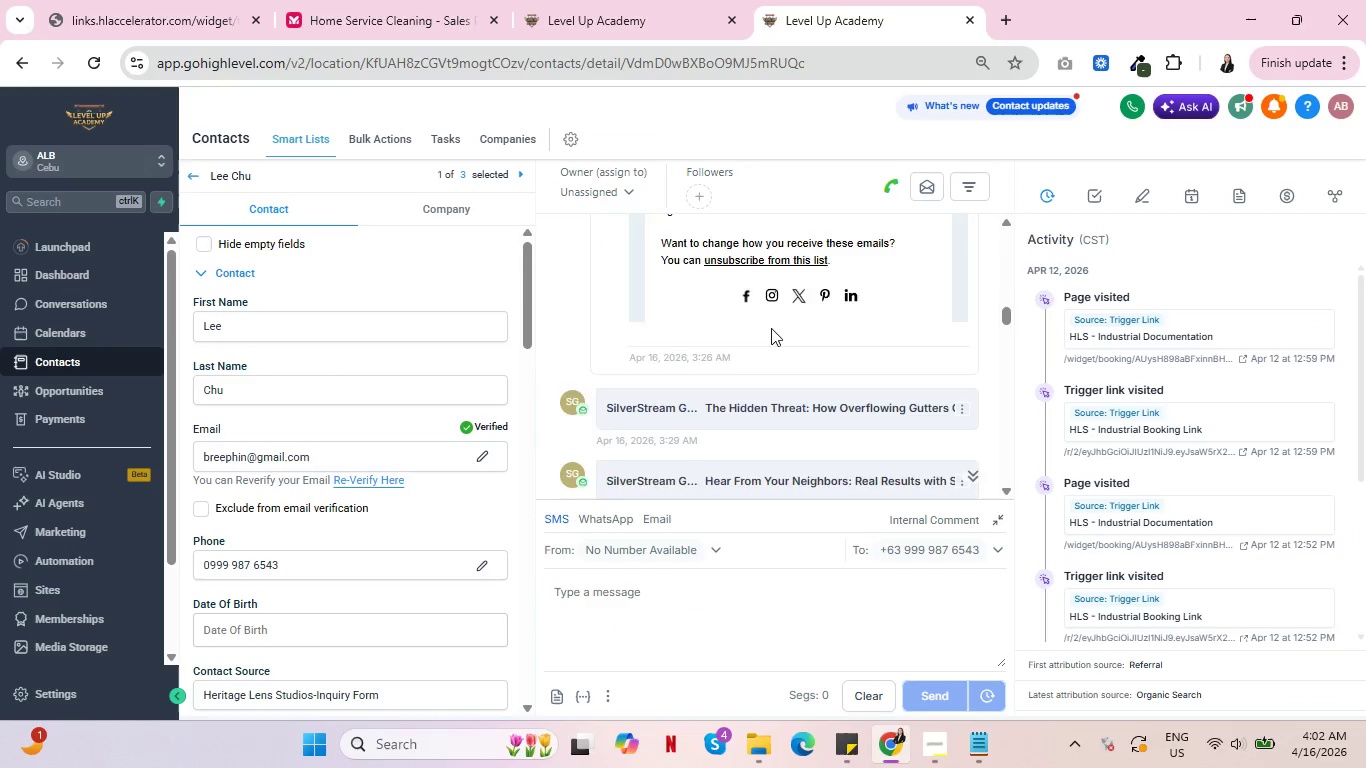 
scroll: coordinate [769, 328], scroll_direction: down, amount: 3.0
 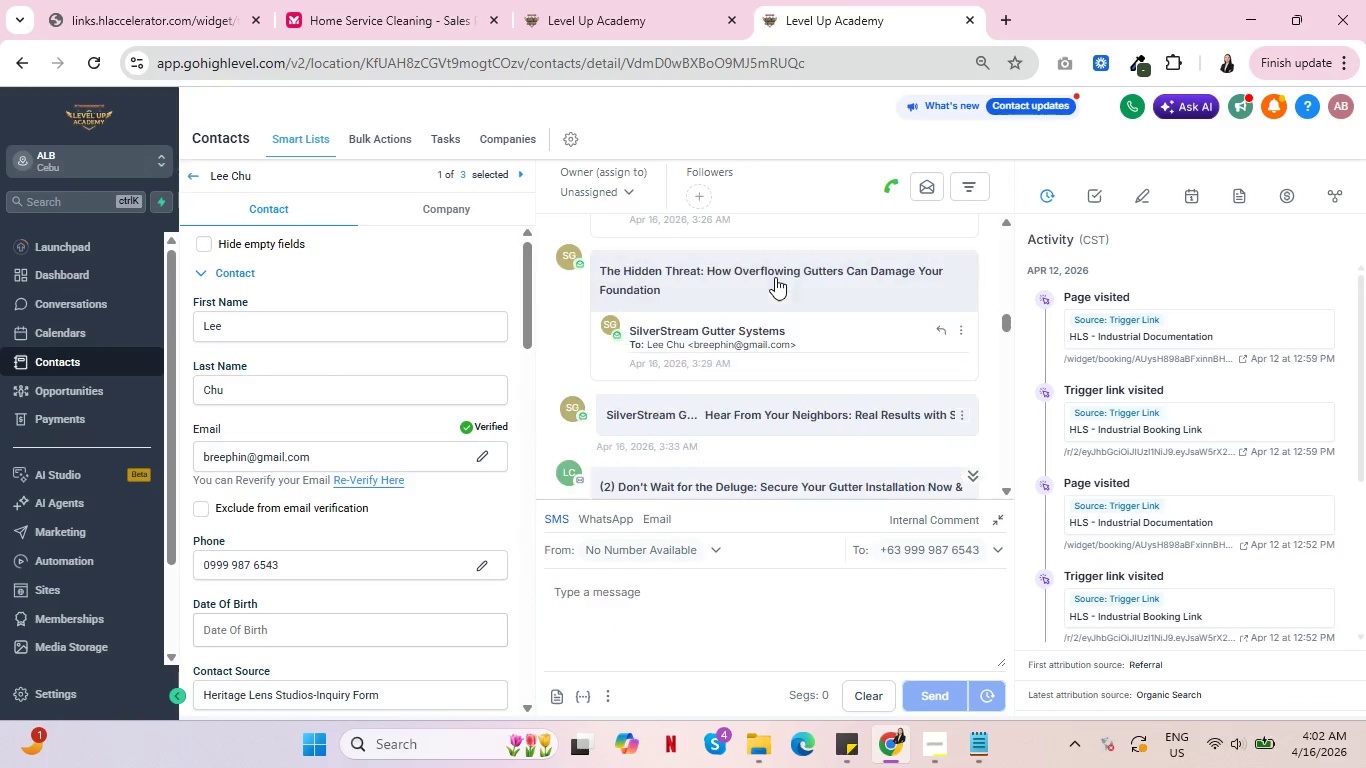 
left_click([775, 277])
 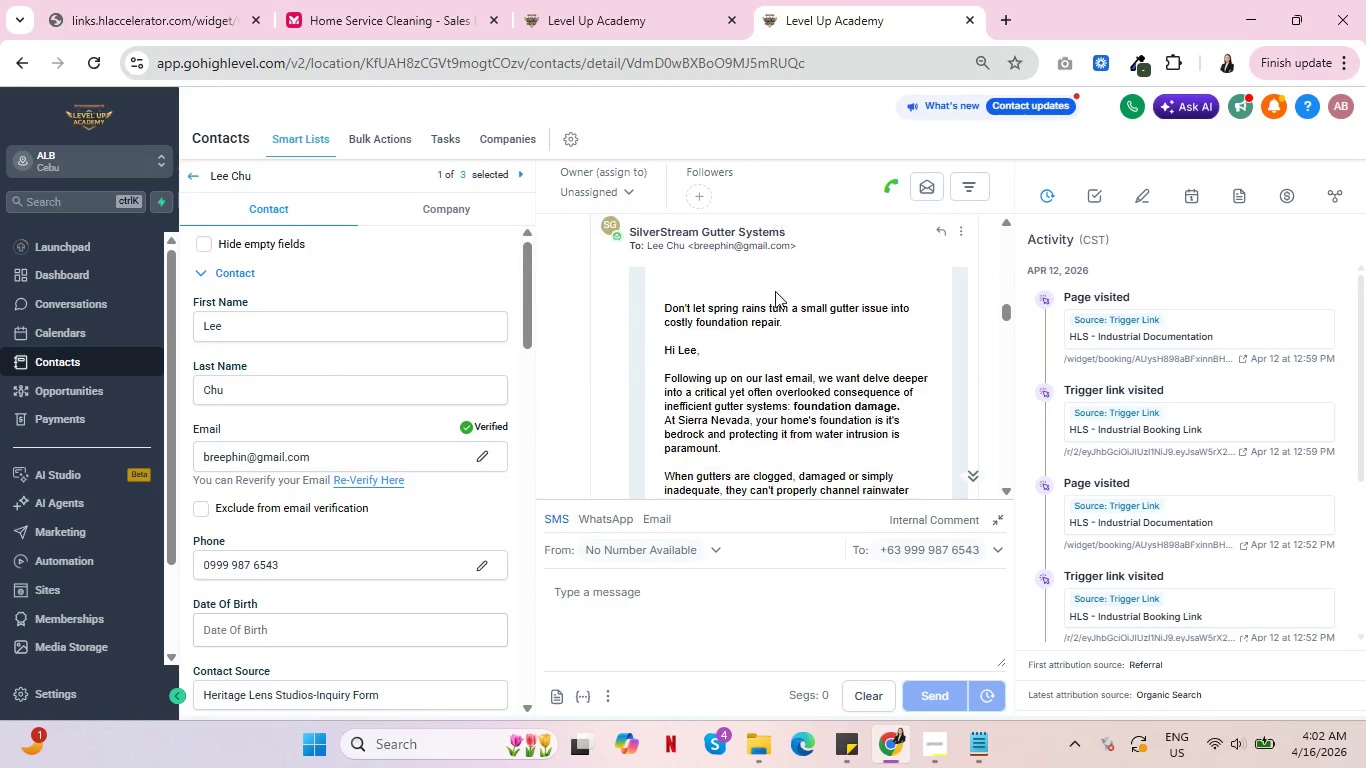 
scroll: coordinate [778, 313], scroll_direction: down, amount: 7.0
 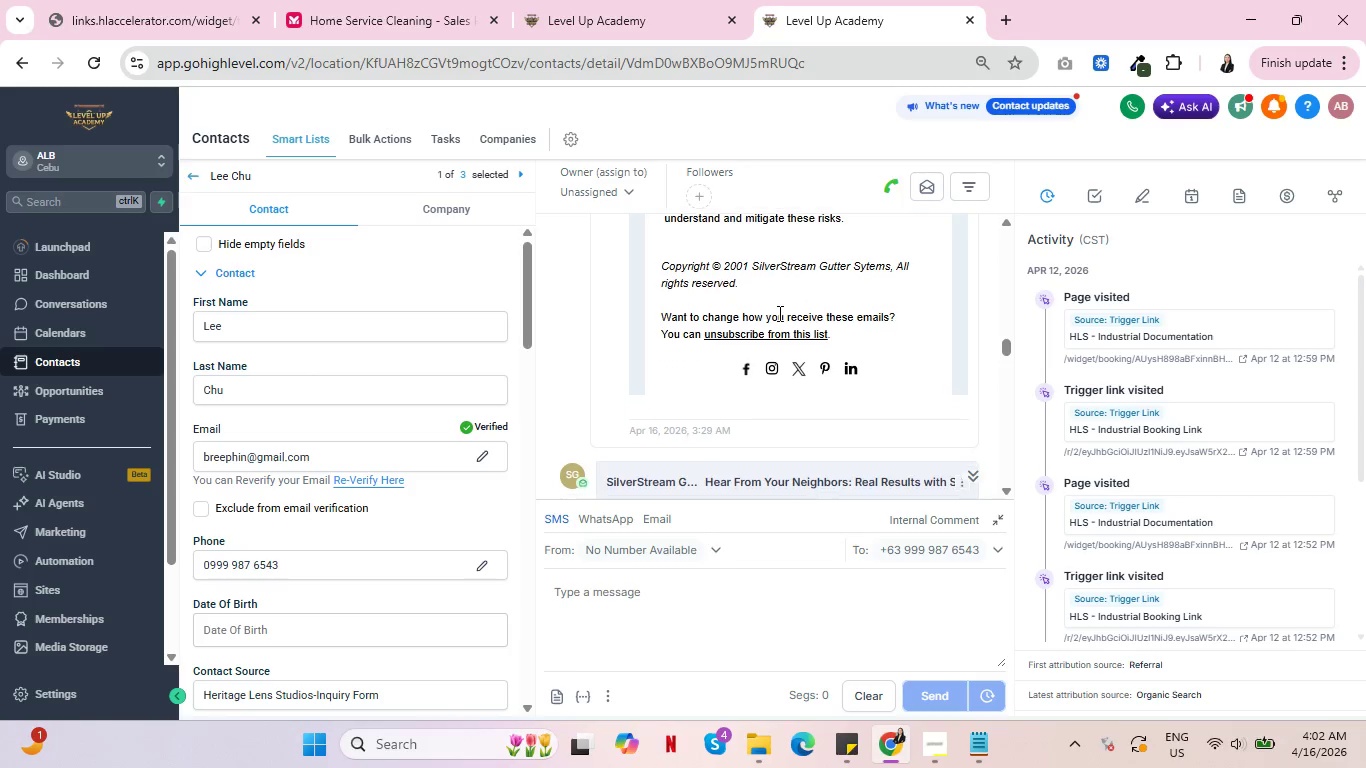 
scroll: coordinate [780, 314], scroll_direction: none, amount: 0.0
 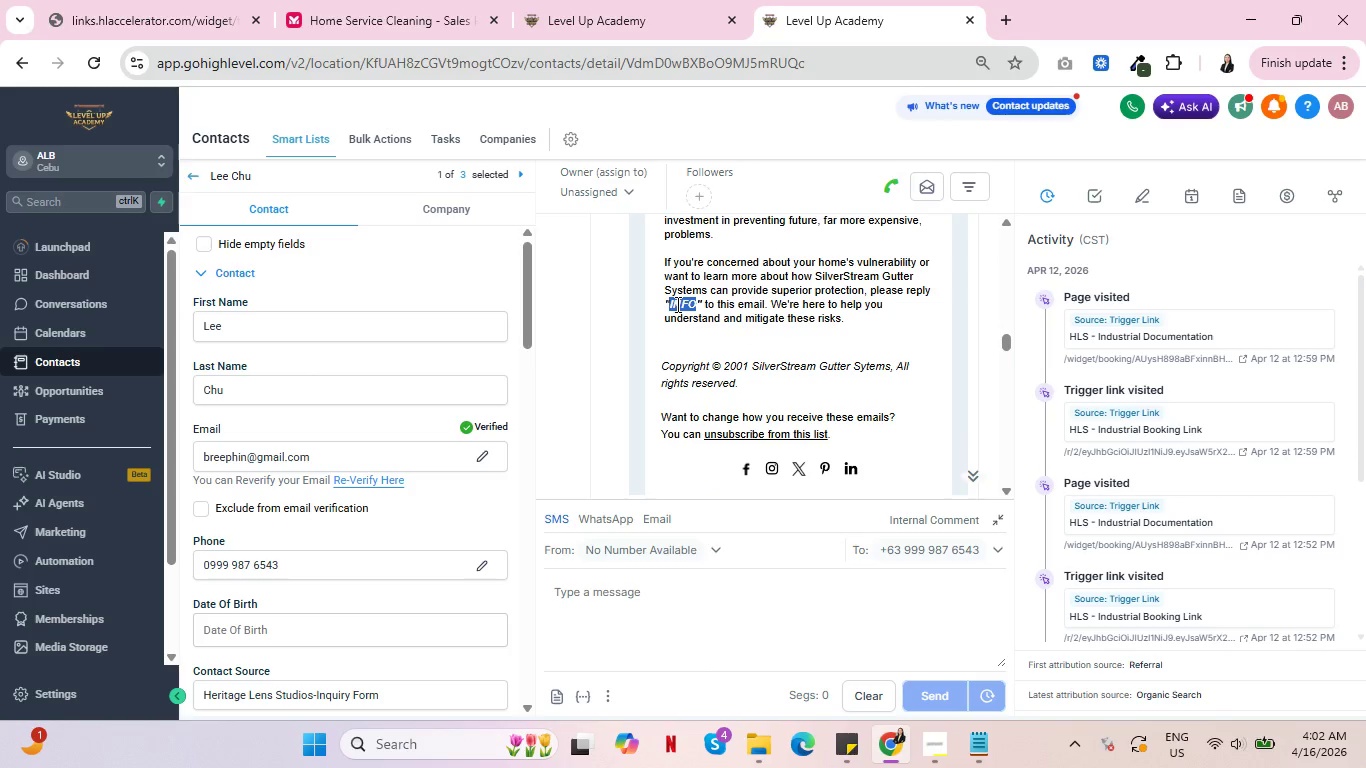 
double_click([676, 304])
 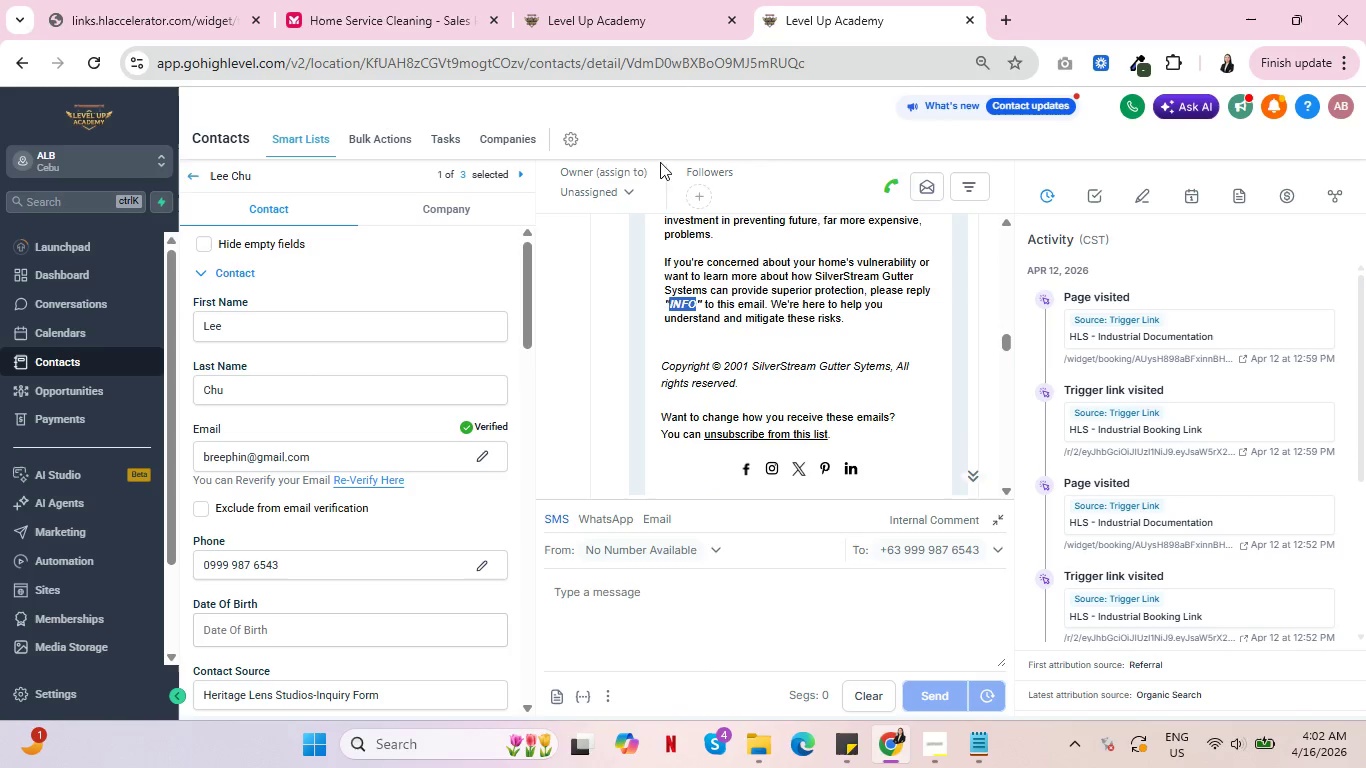 
key(Control+C)
 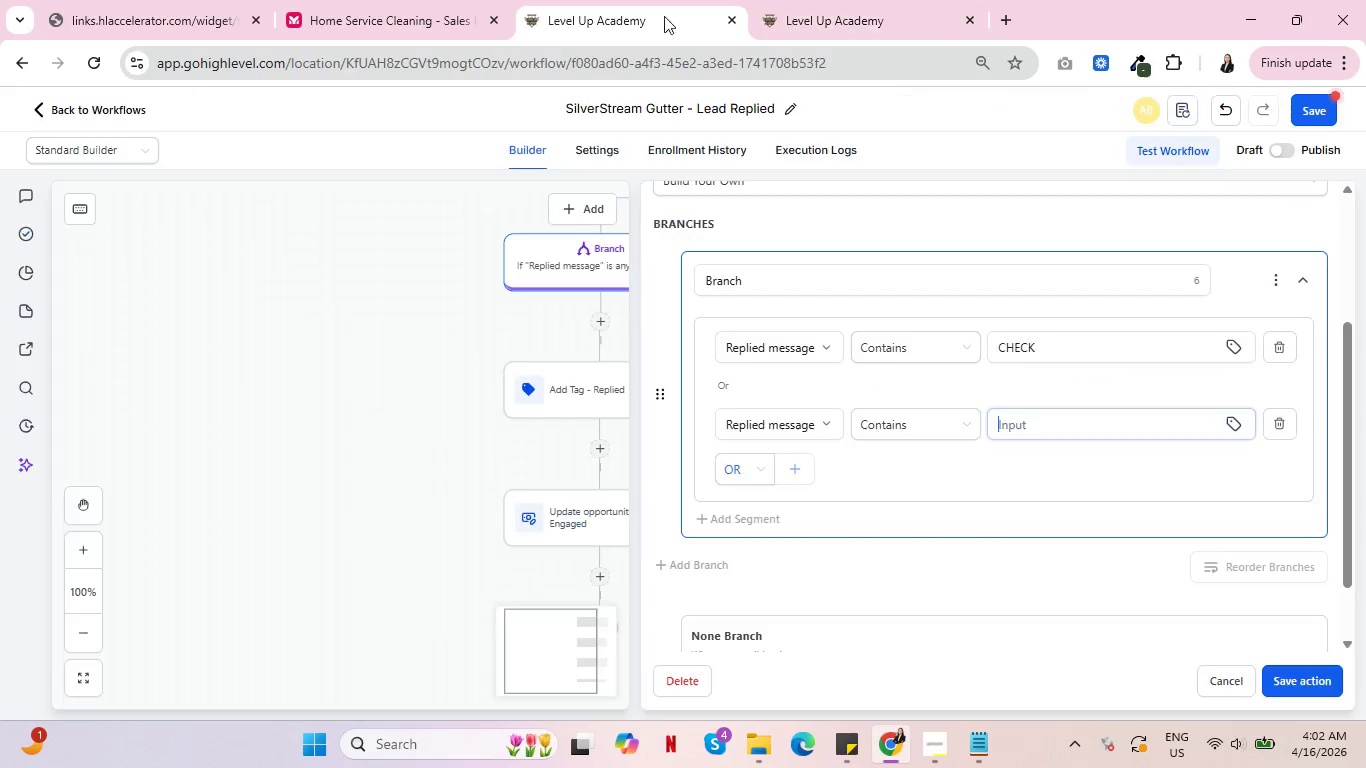 
key(Control+C)
 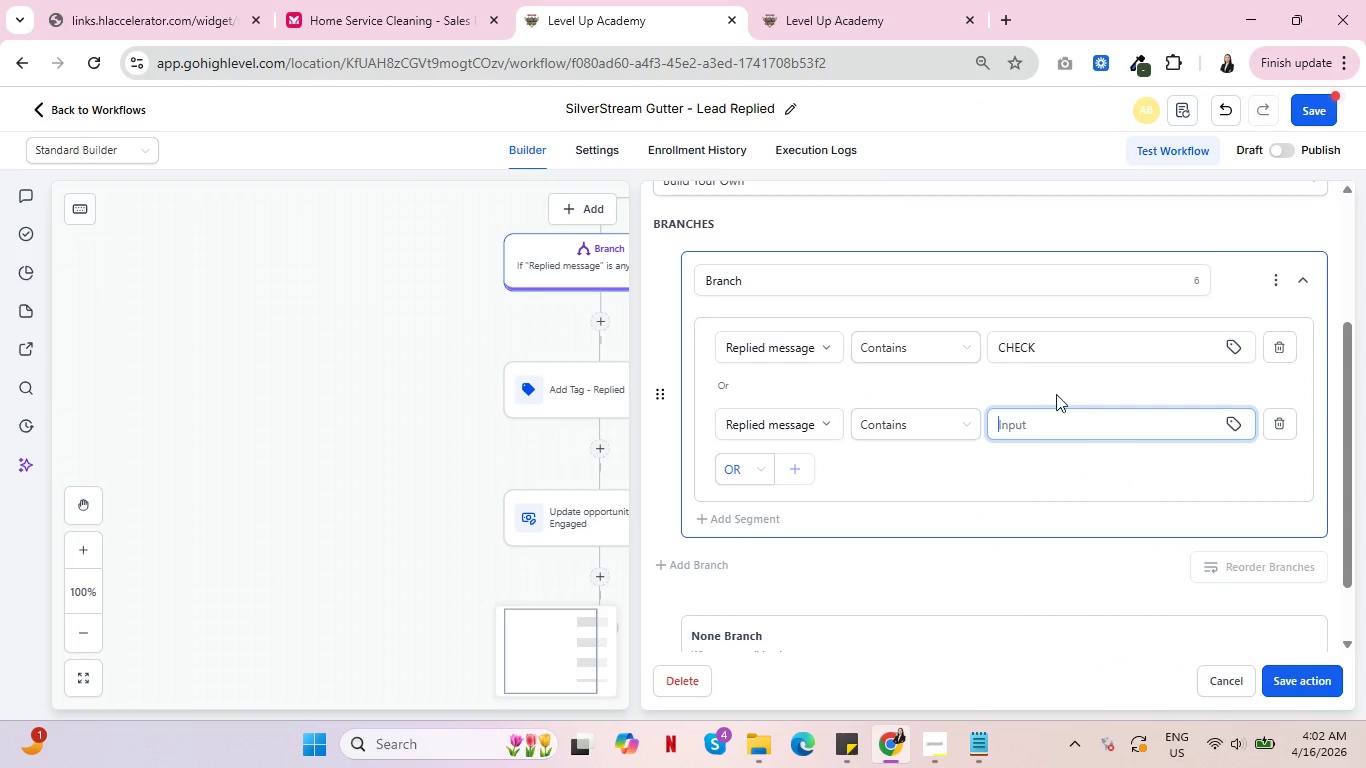 
left_click([660, 0])
 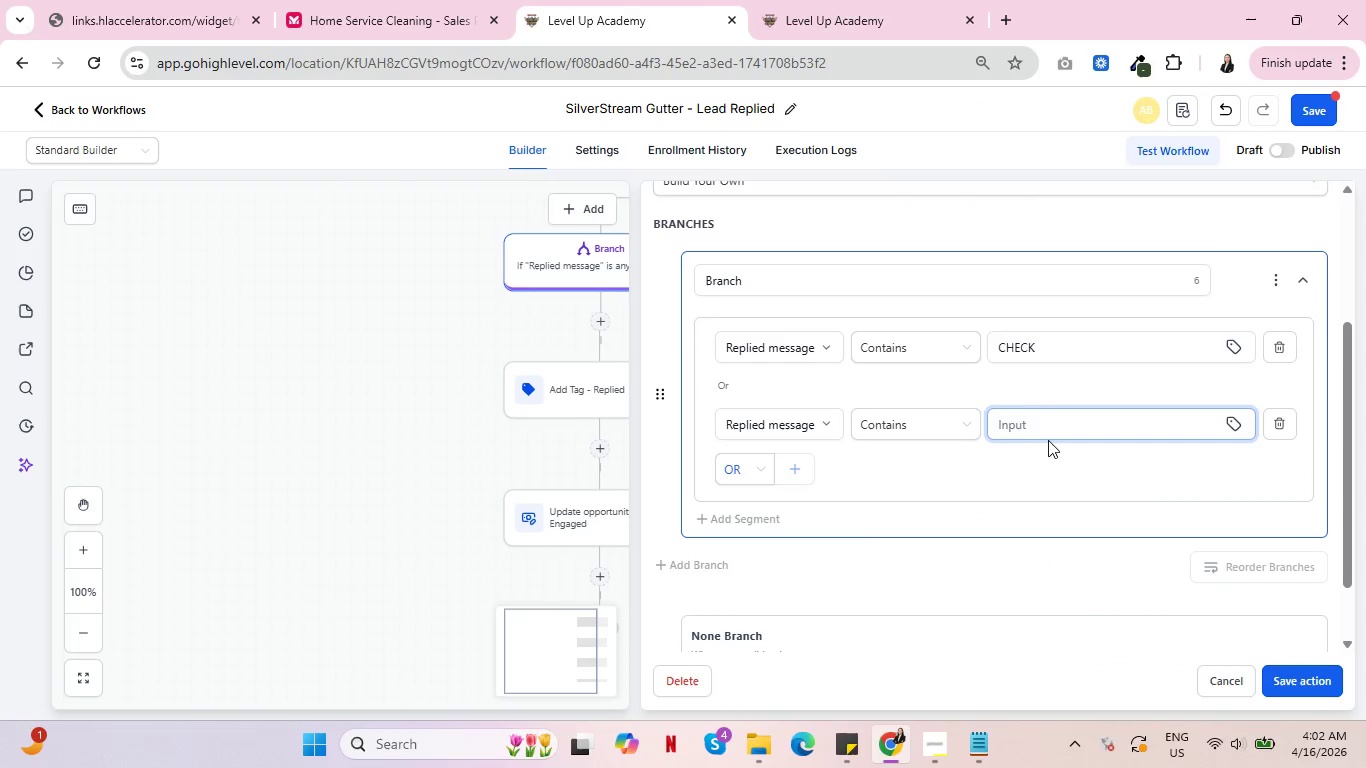 
key(Control+V)
 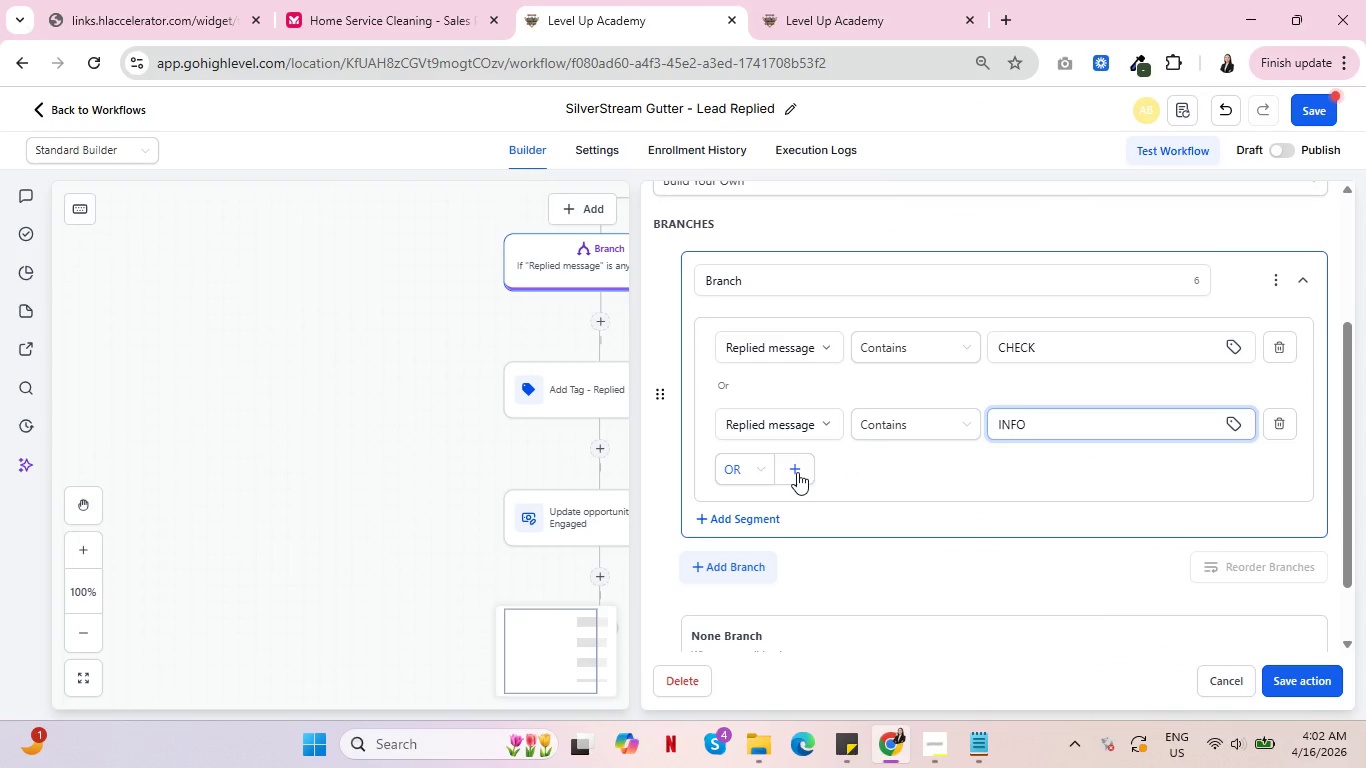 
left_click([797, 472])
 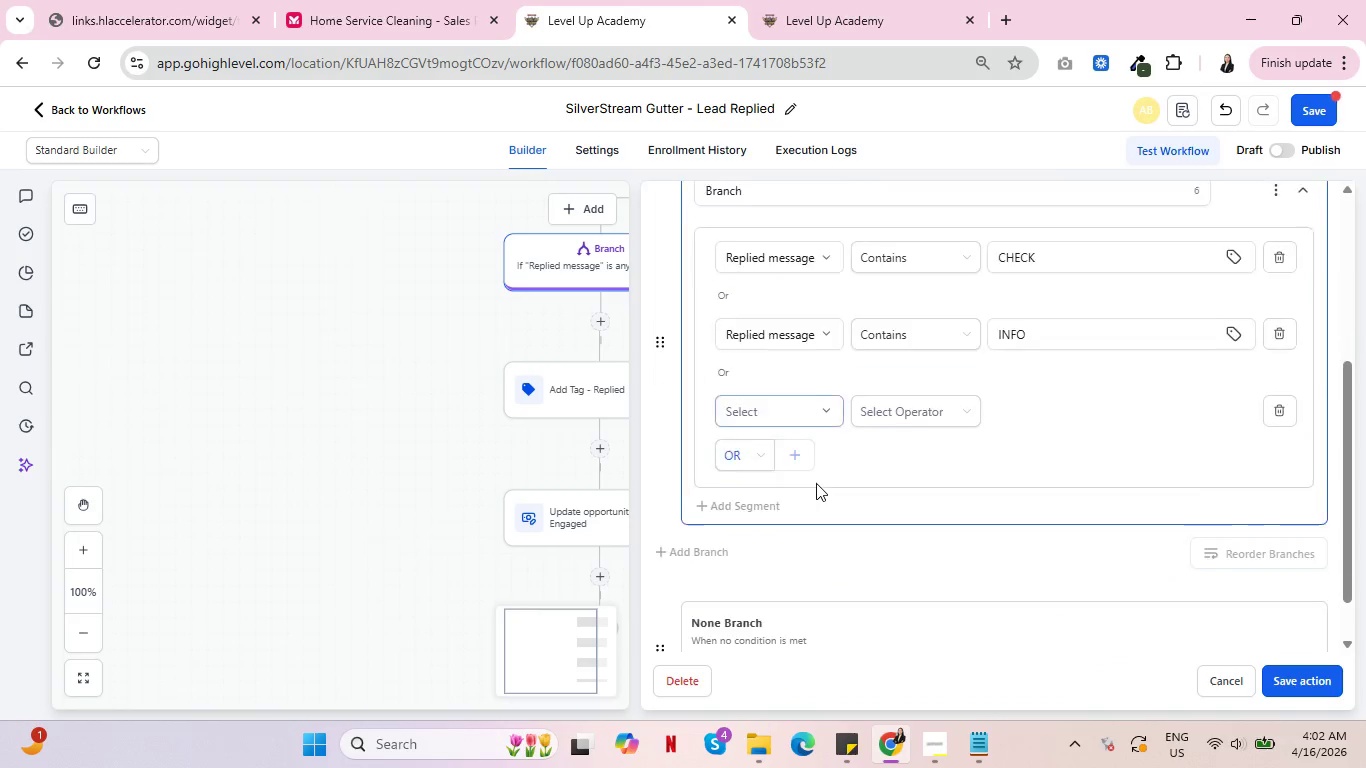 
scroll: coordinate [813, 495], scroll_direction: down, amount: 1.0
 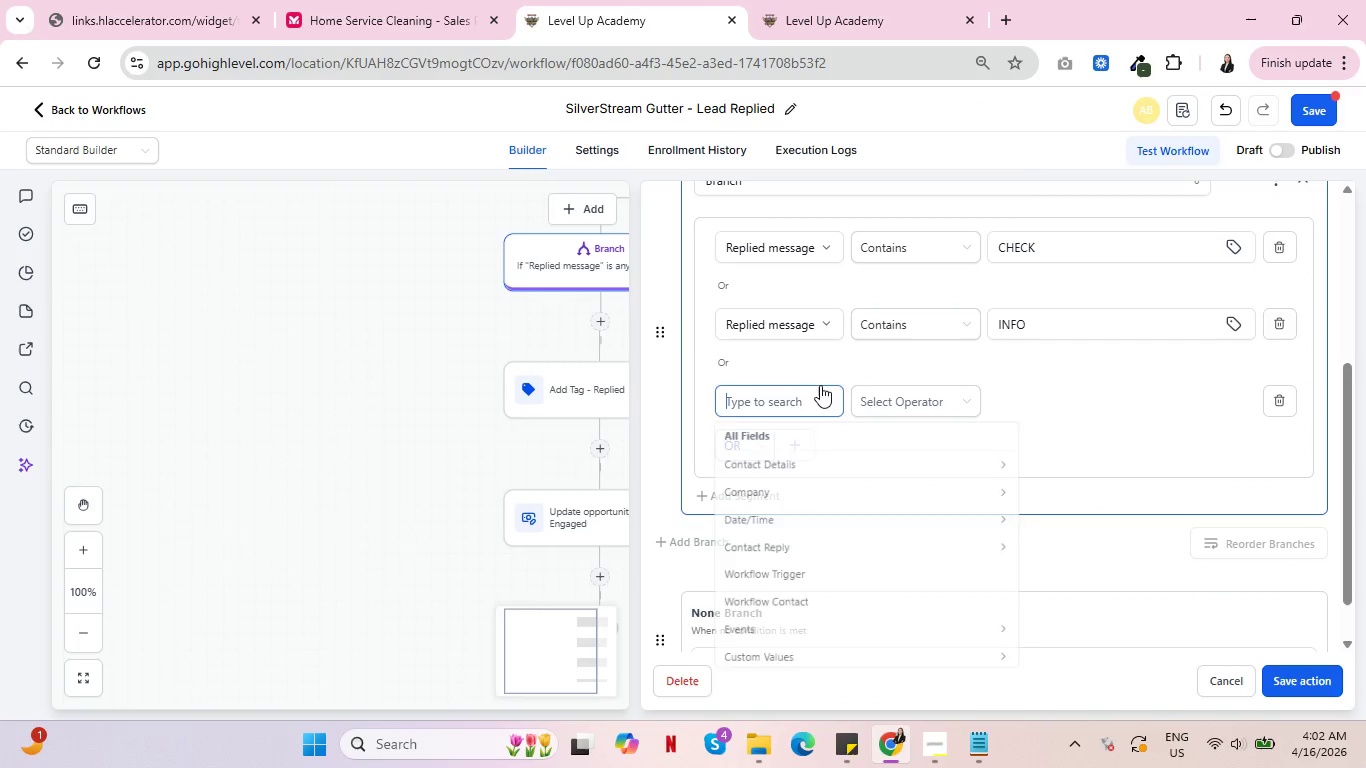 
left_click([820, 385])
 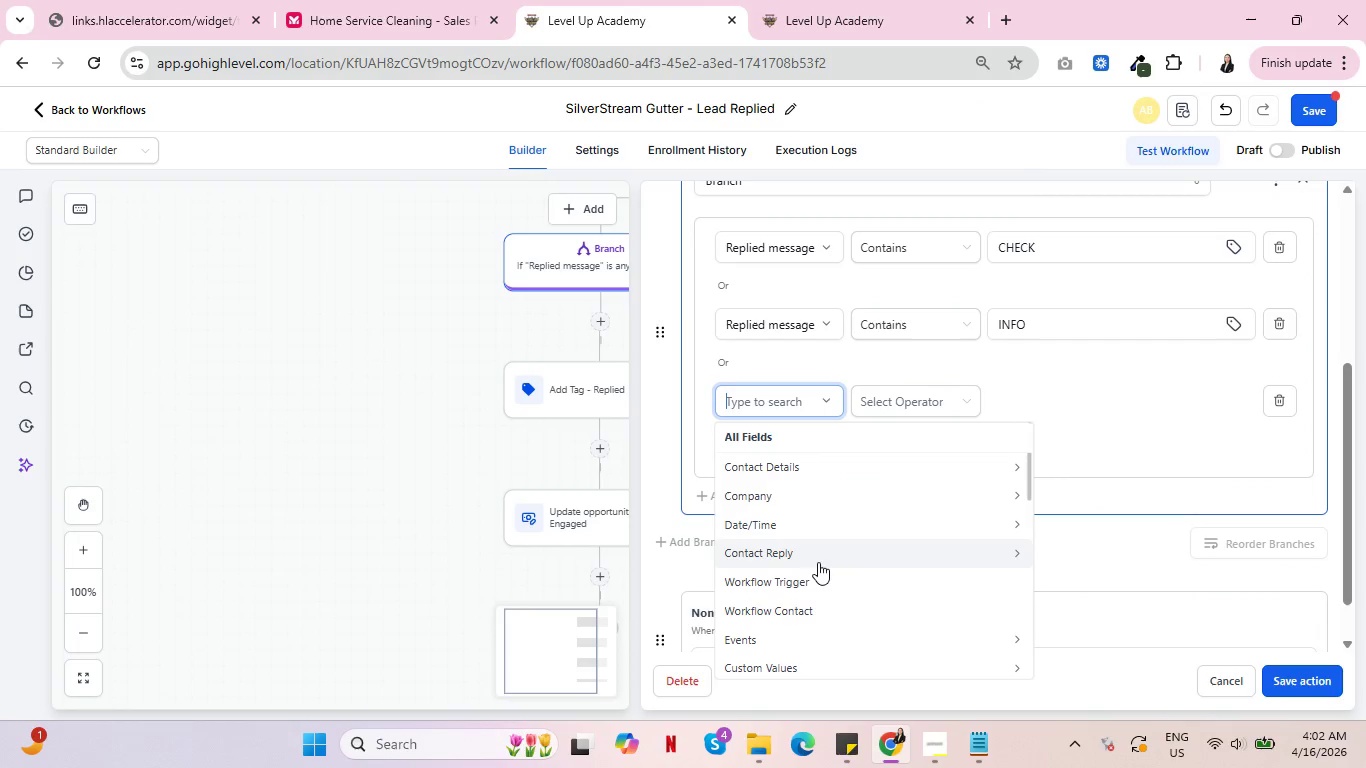 
left_click([825, 550])
 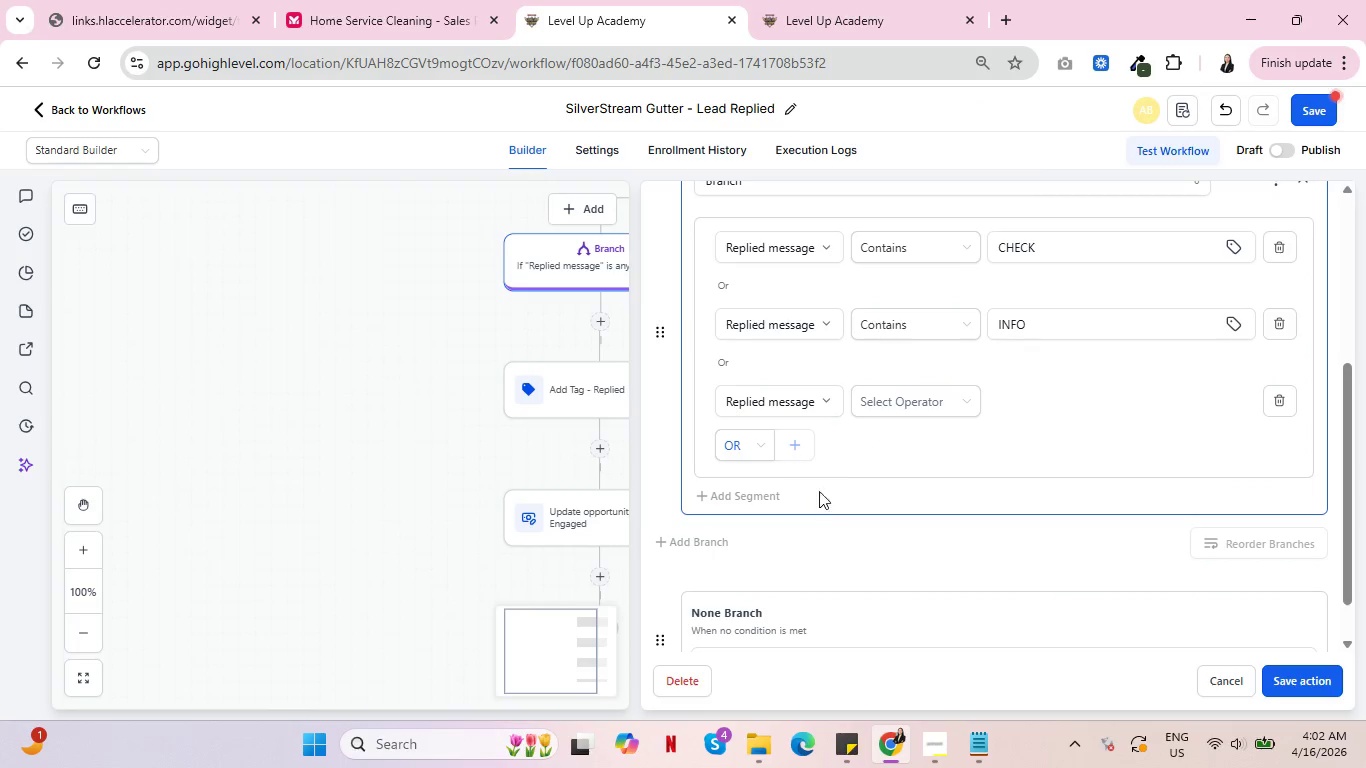 
left_click([817, 502])
 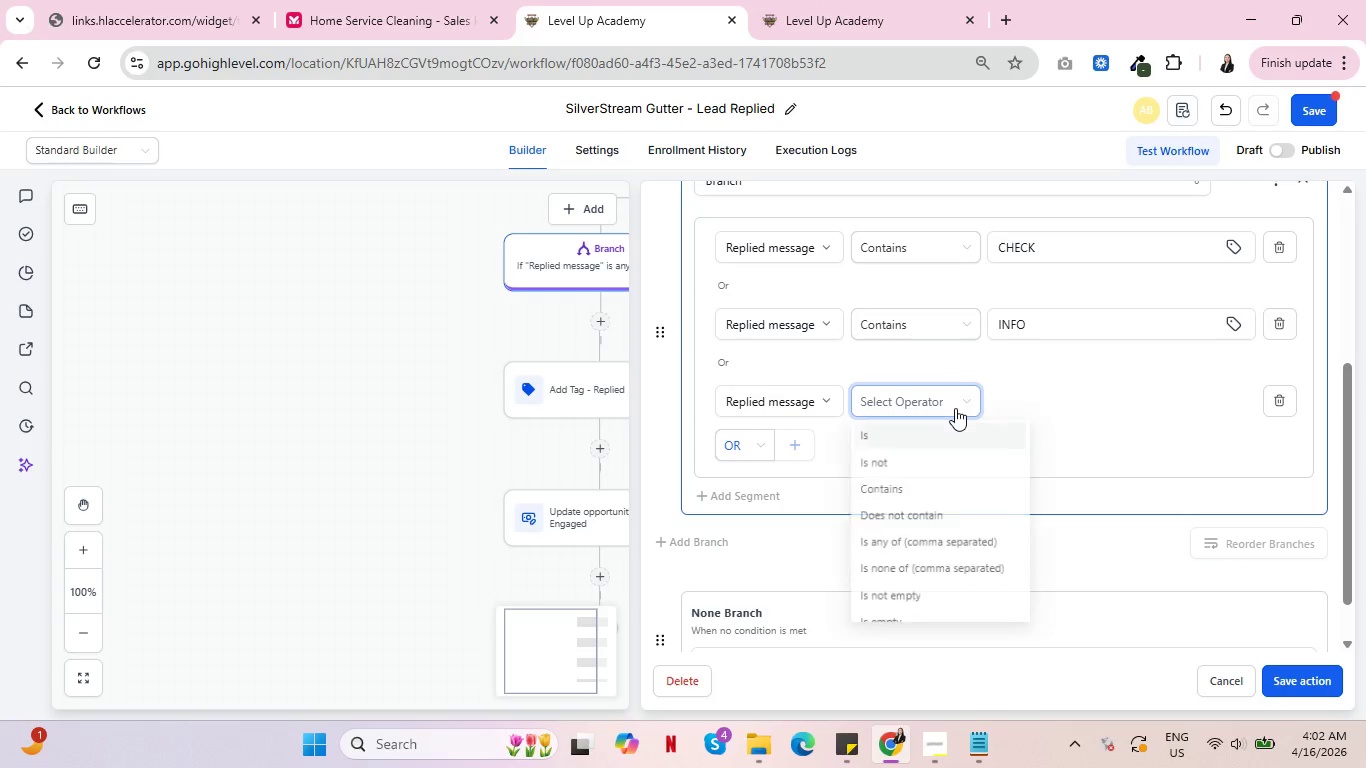 
left_click([955, 408])
 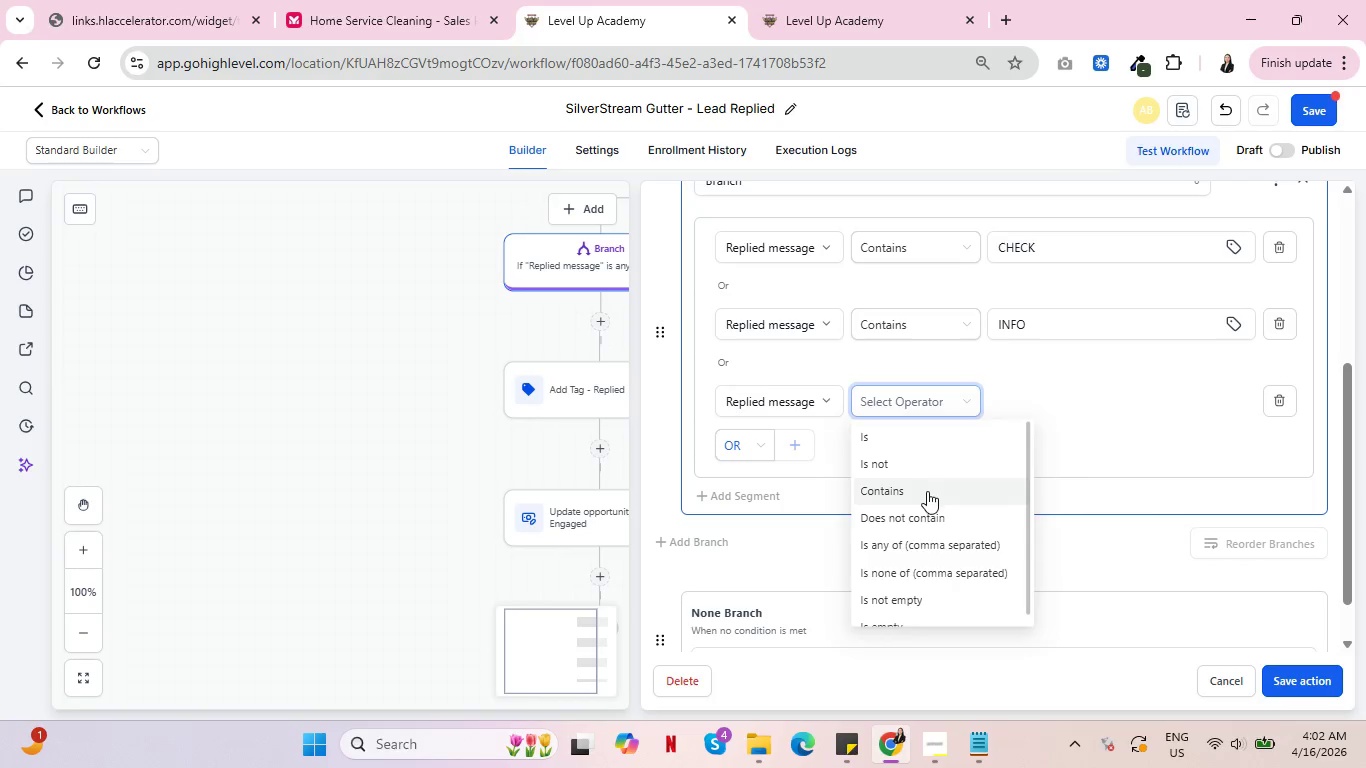 
left_click([927, 489])
 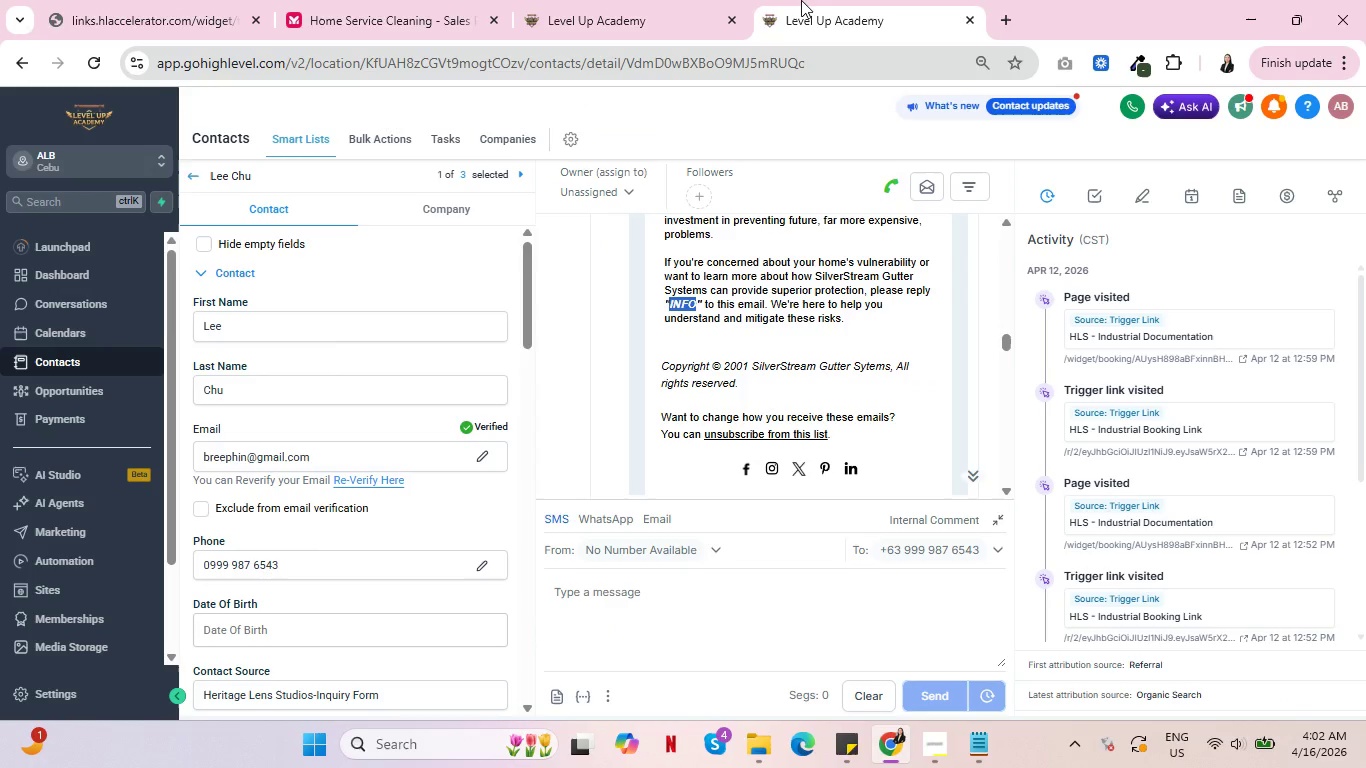 
left_click([801, 0])
 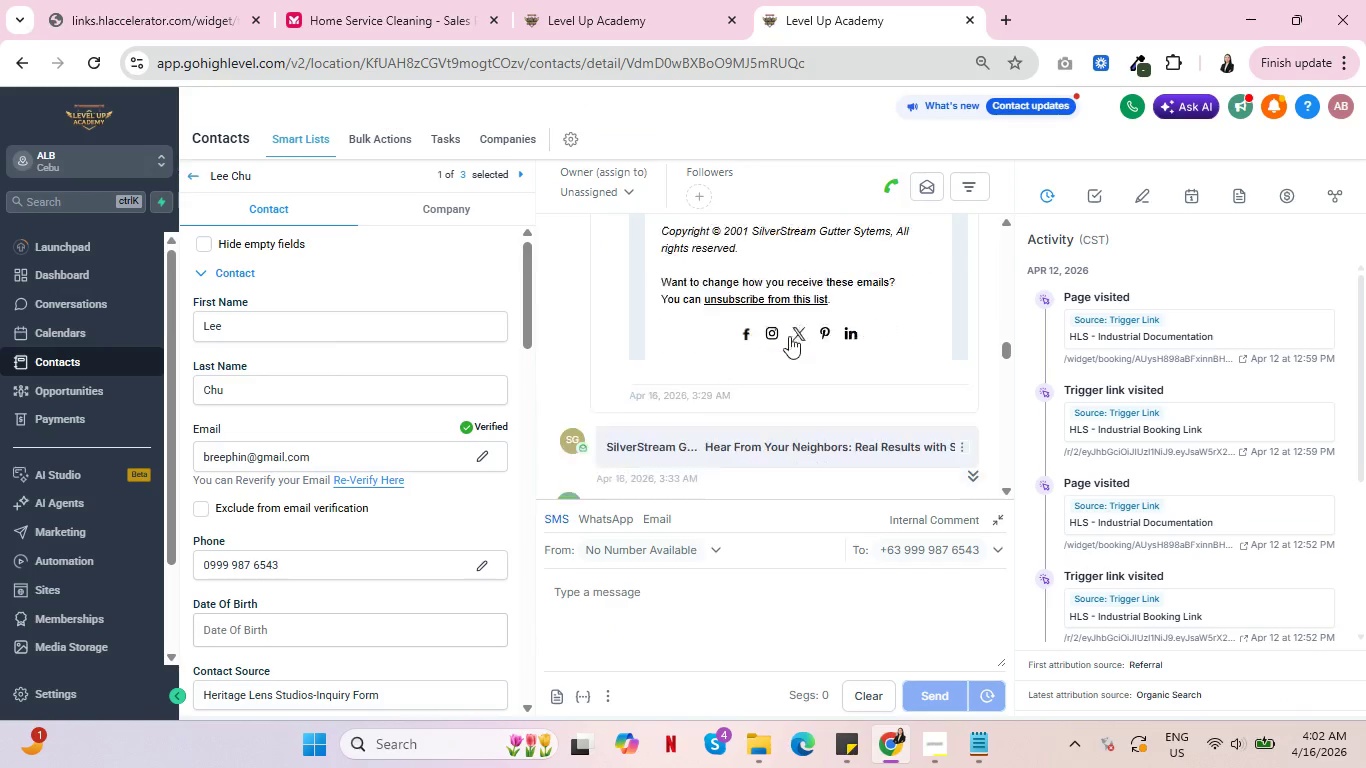 
scroll: coordinate [786, 329], scroll_direction: down, amount: 3.0
 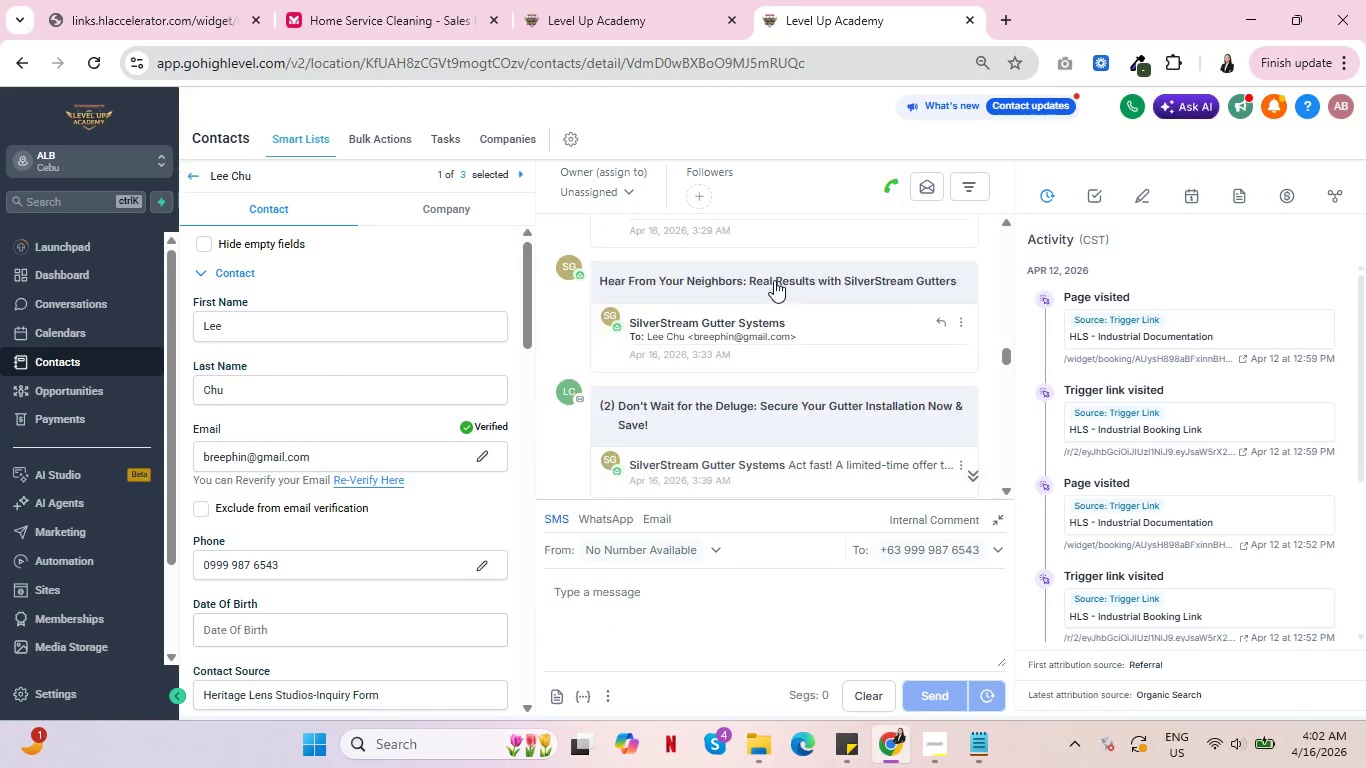 
left_click([774, 280])
 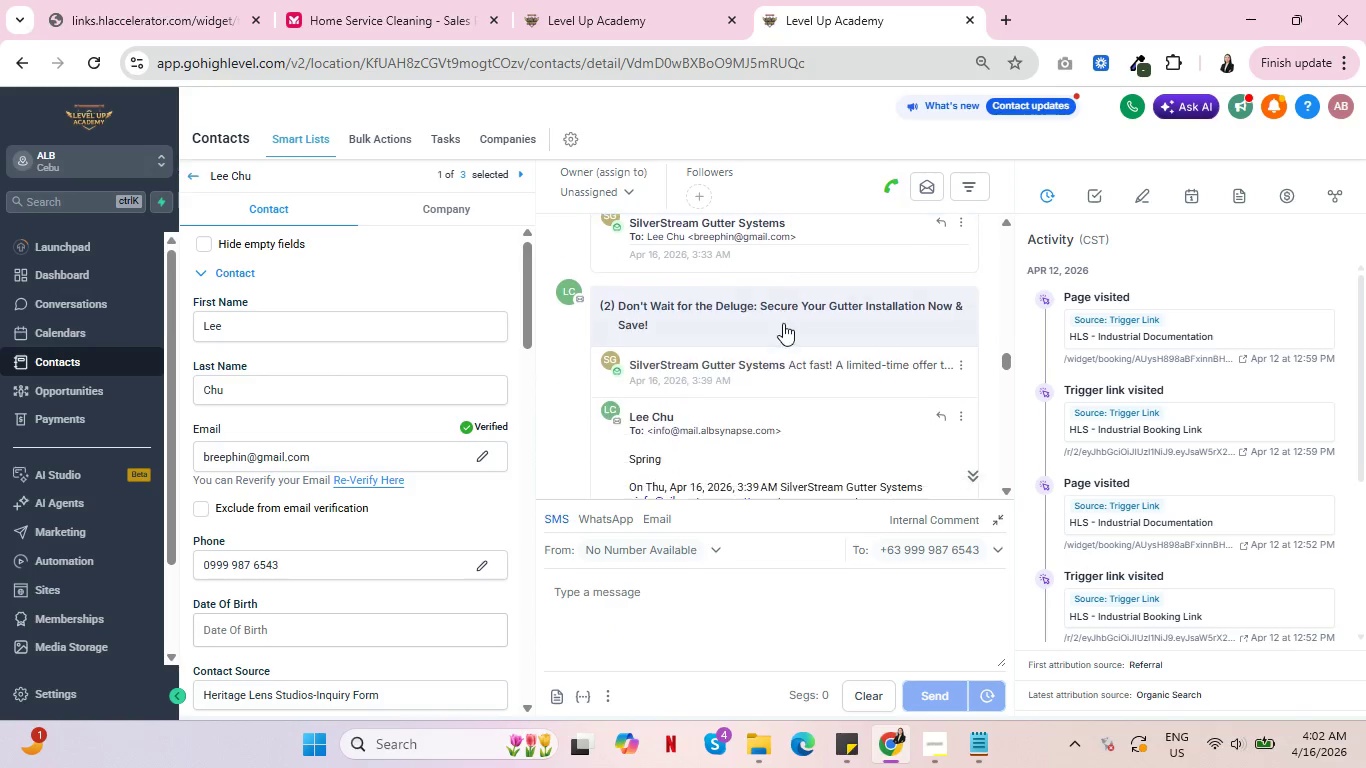 
scroll: coordinate [783, 323], scroll_direction: none, amount: 0.0
 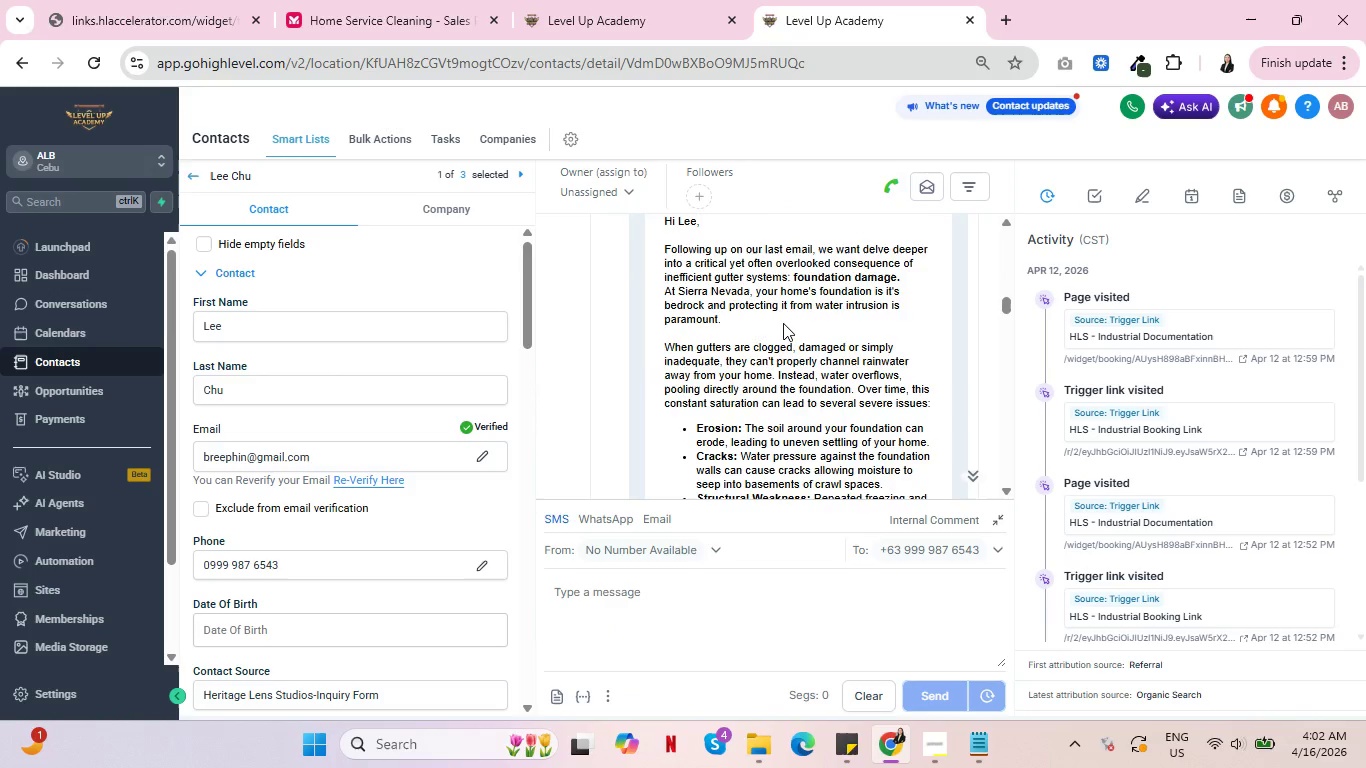 
scroll: coordinate [783, 323], scroll_direction: down, amount: 6.0
 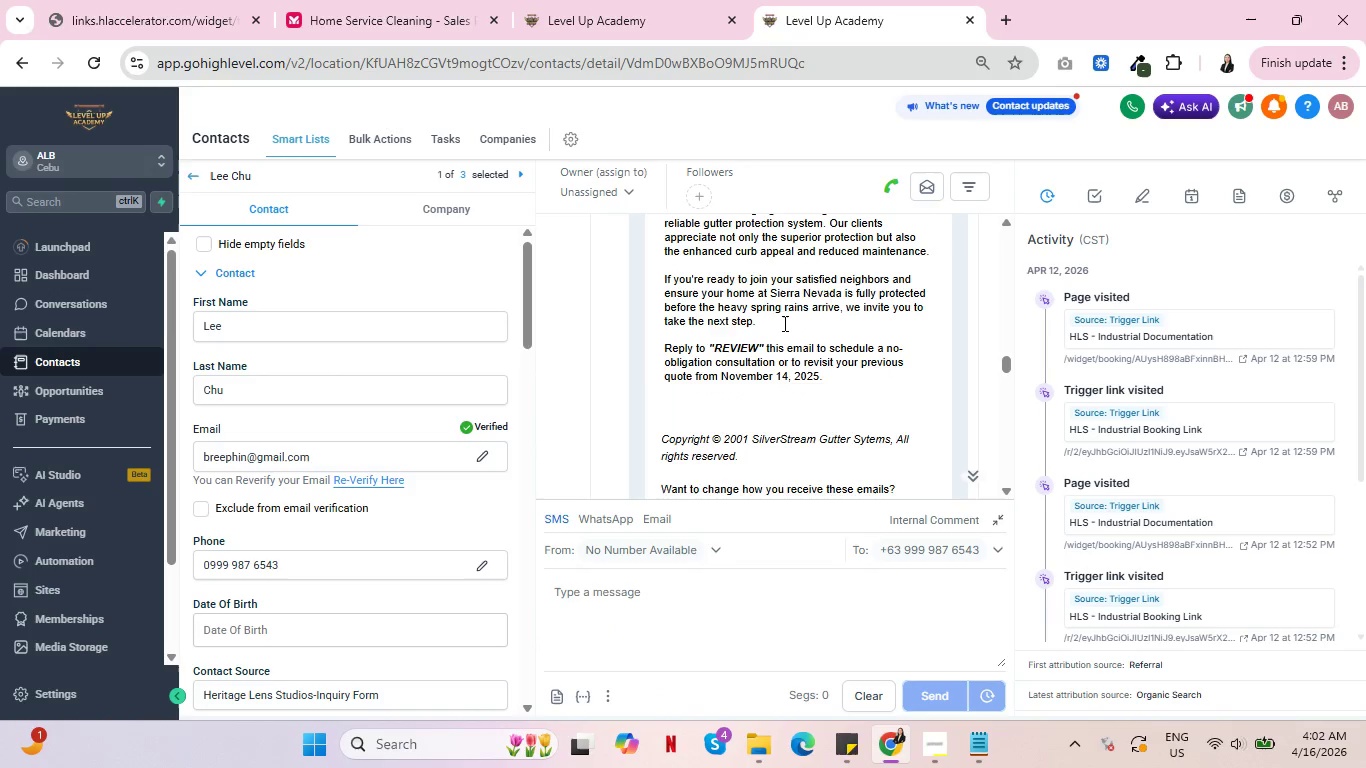 
left_click([737, 339])
 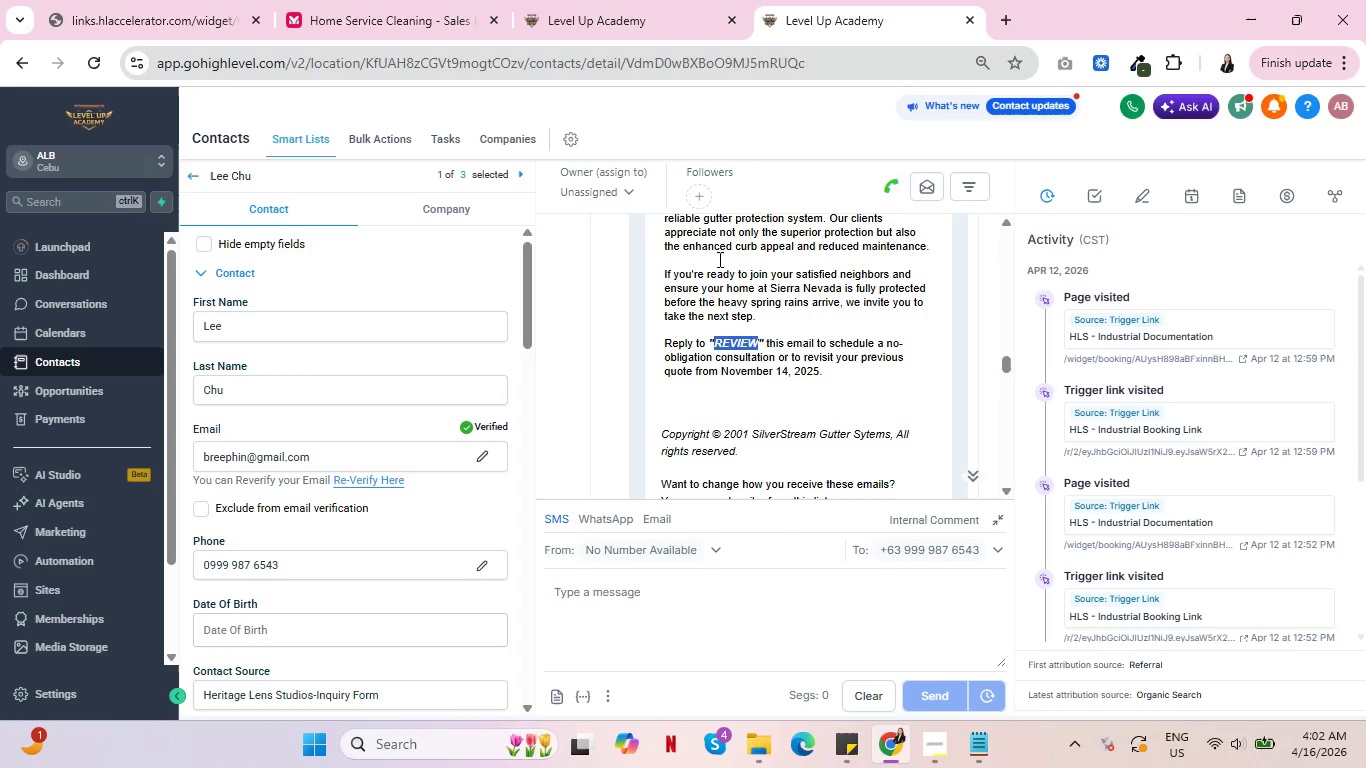 
key(Control+C)
 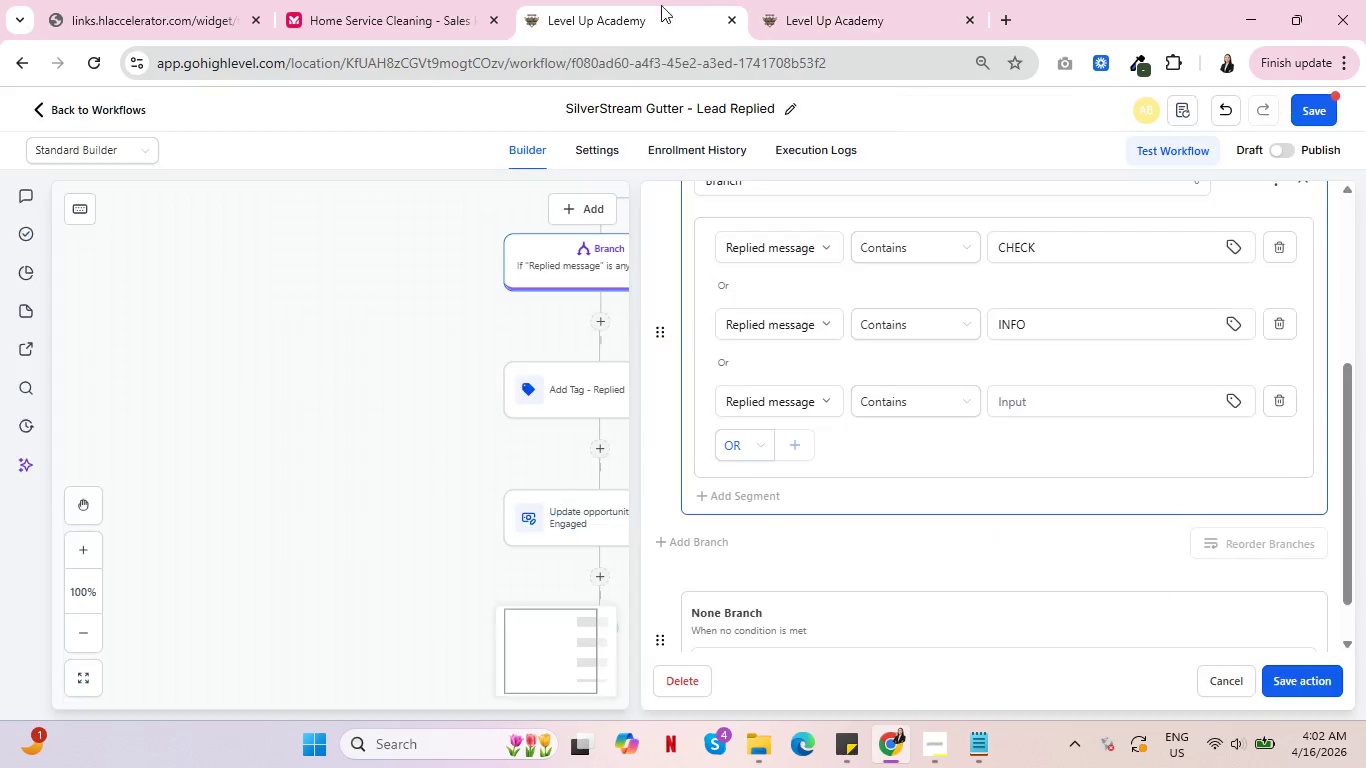 
key(Control+C)
 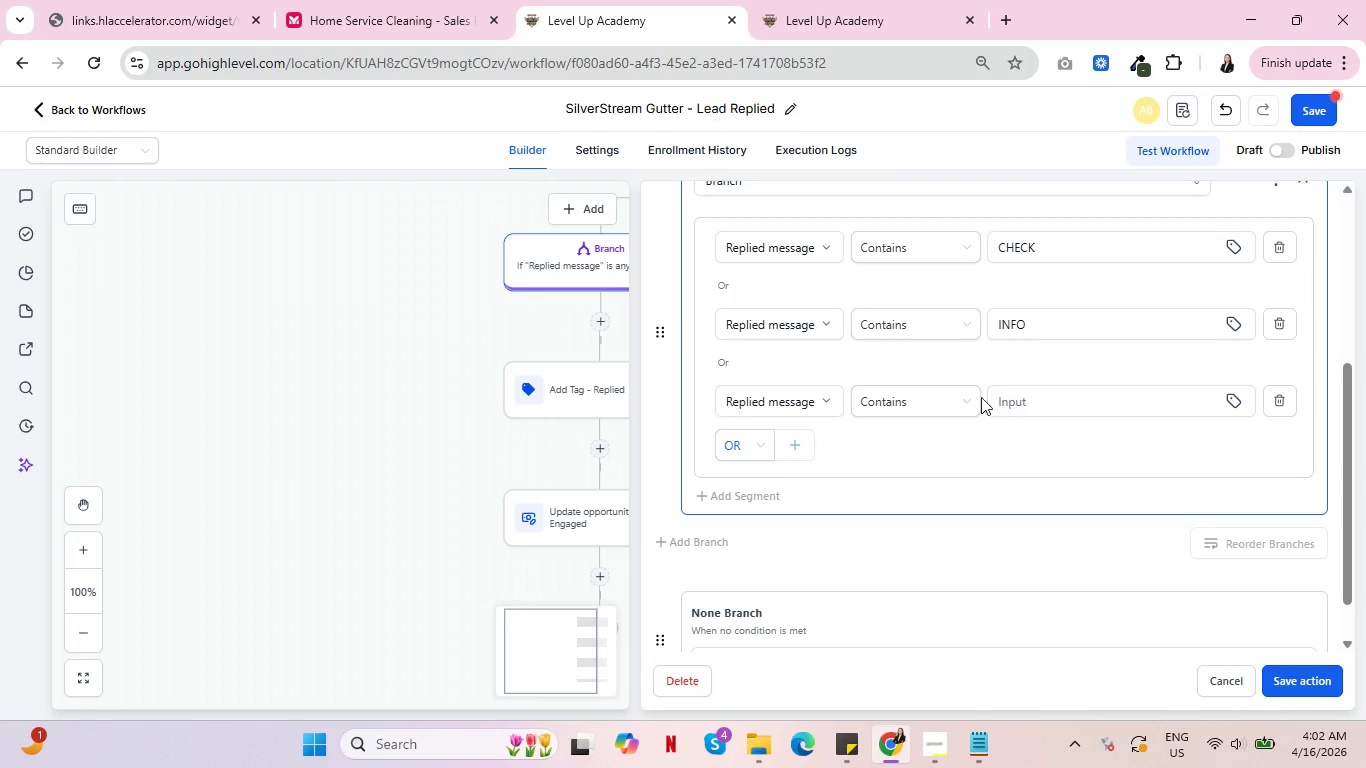 
left_click([661, 0])
 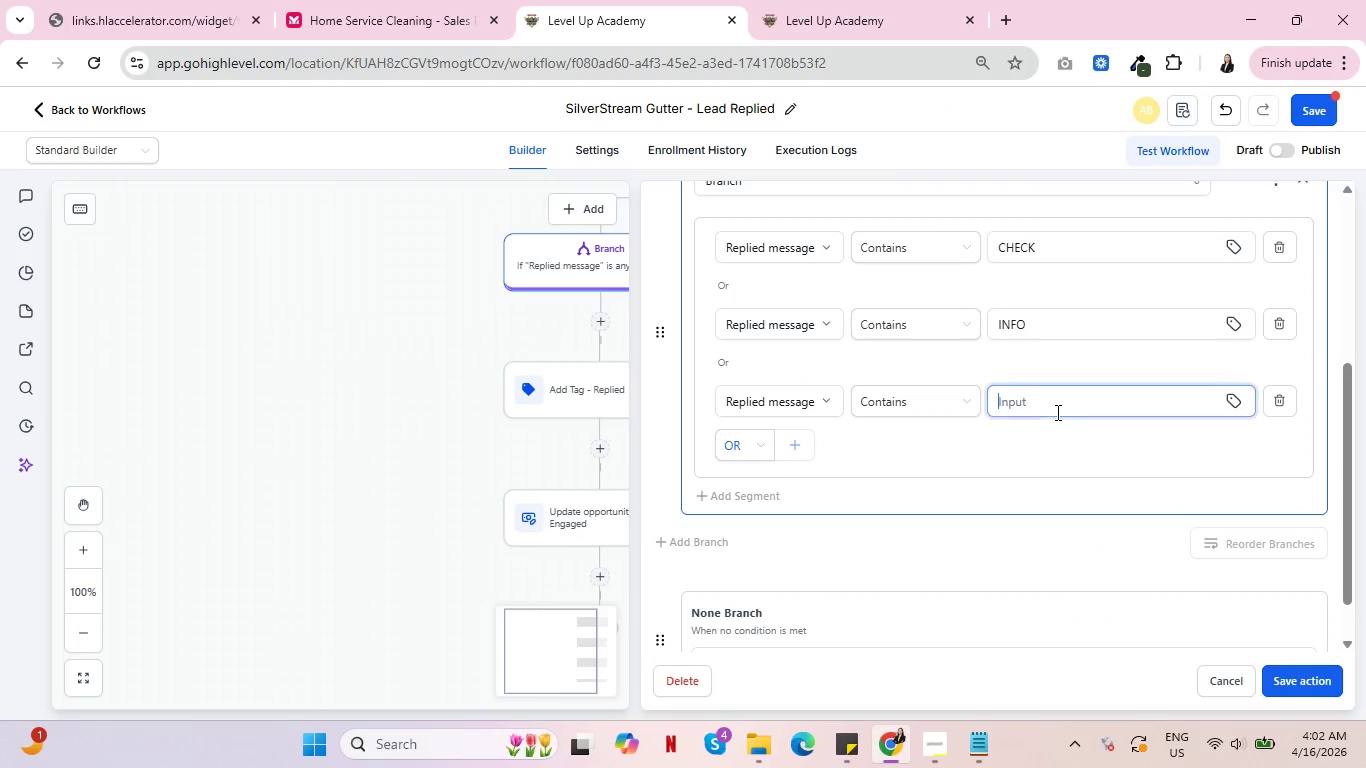 
left_click([1056, 412])
 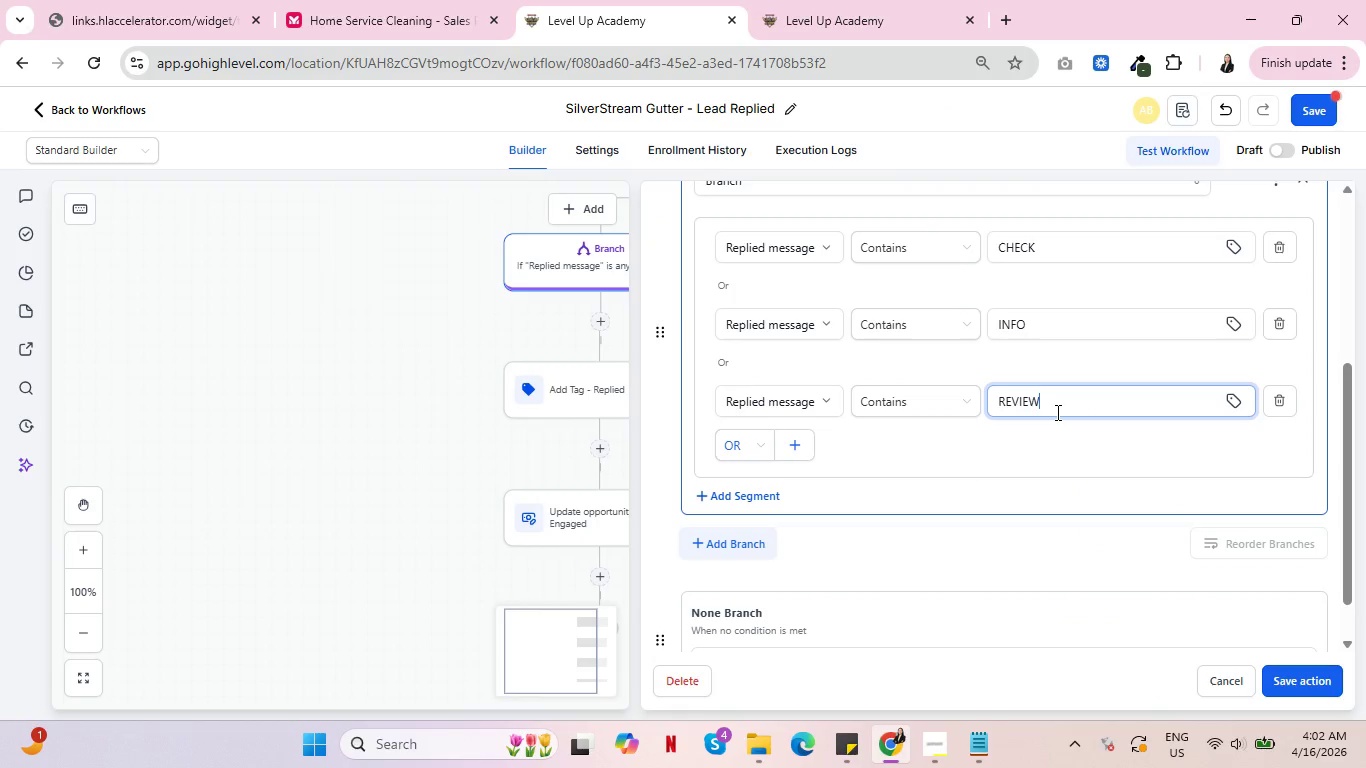 
key(Control+V)
 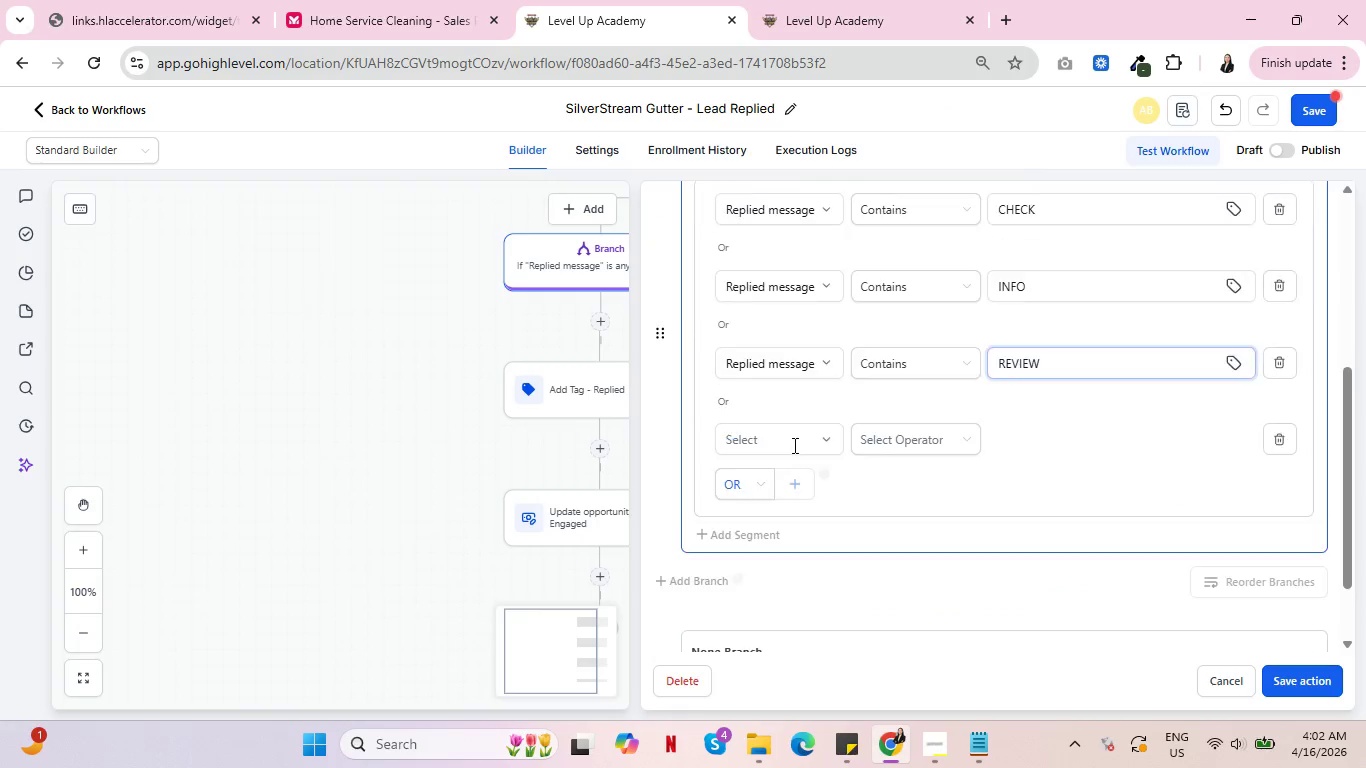 
left_click([792, 445])
 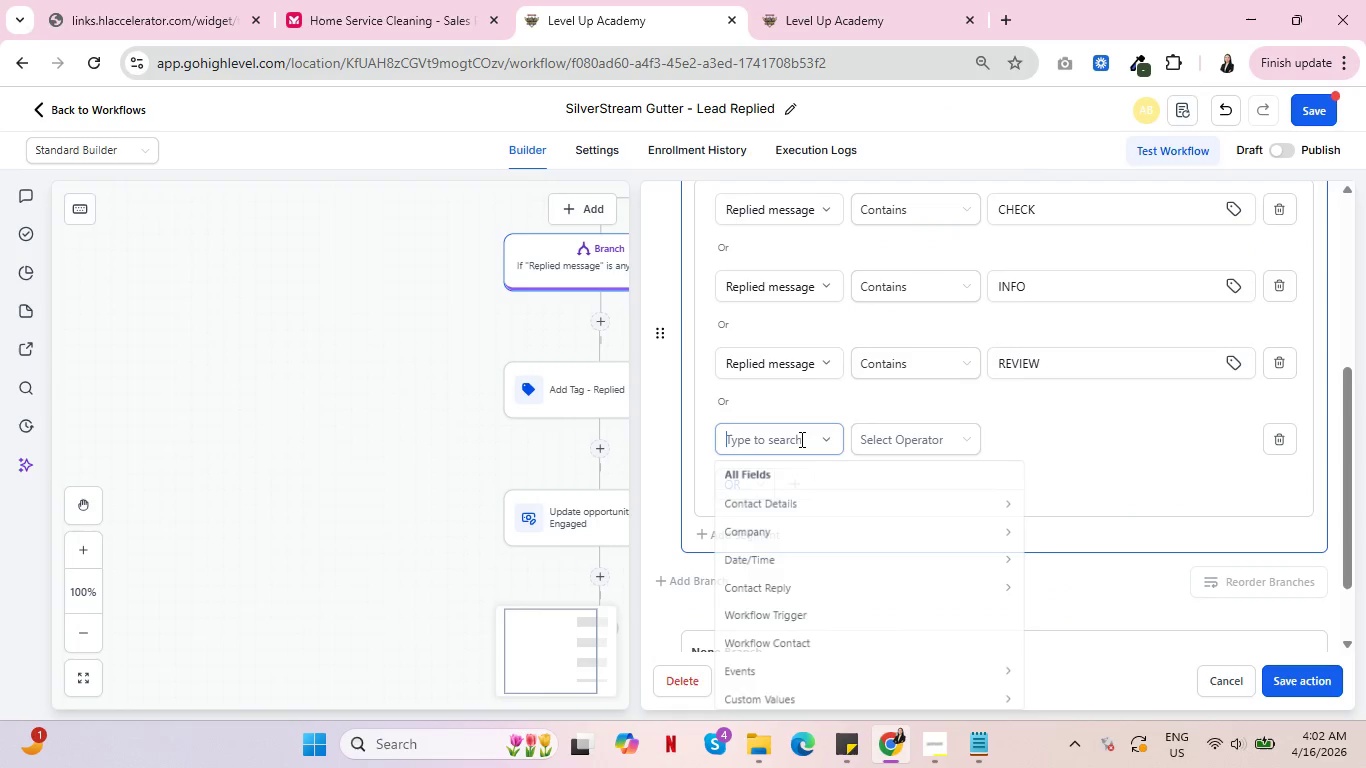 
left_click([800, 439])
 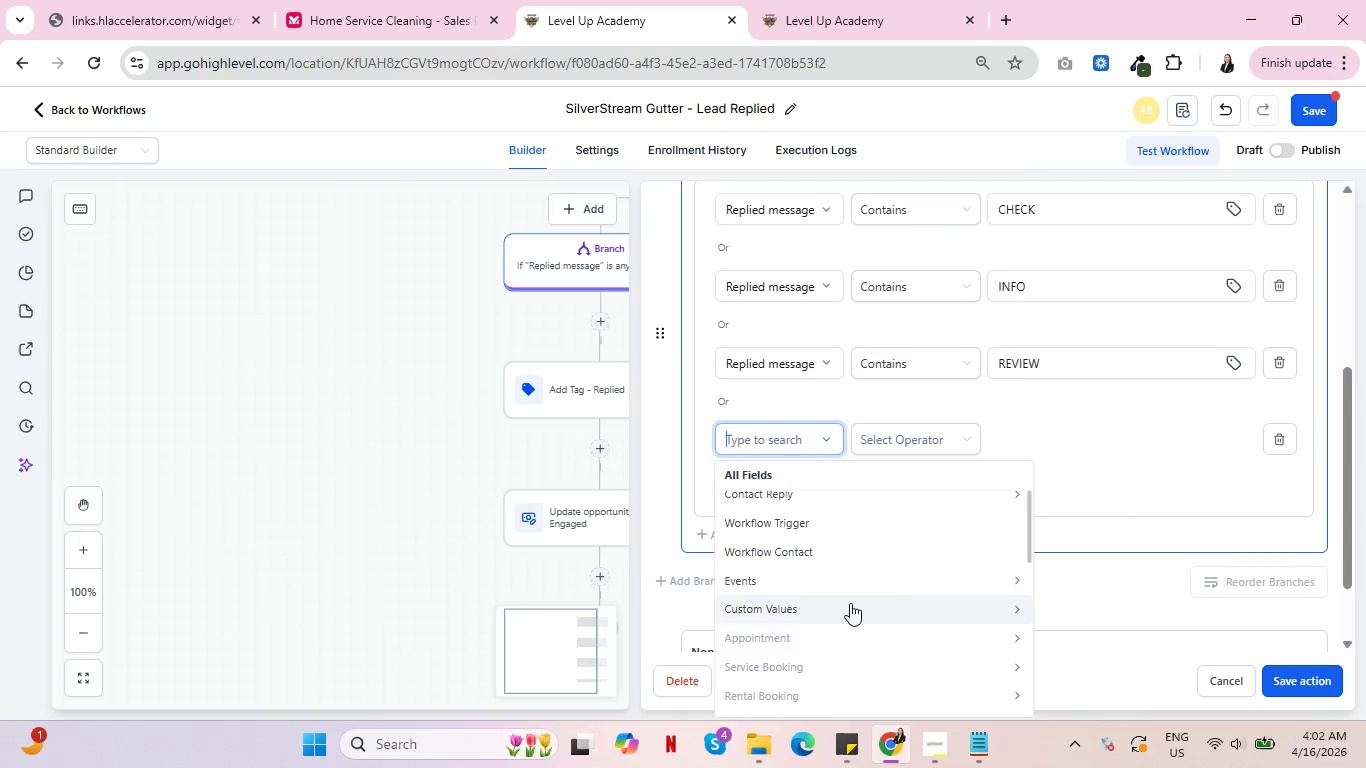 
scroll: coordinate [876, 532], scroll_direction: up, amount: 3.0
 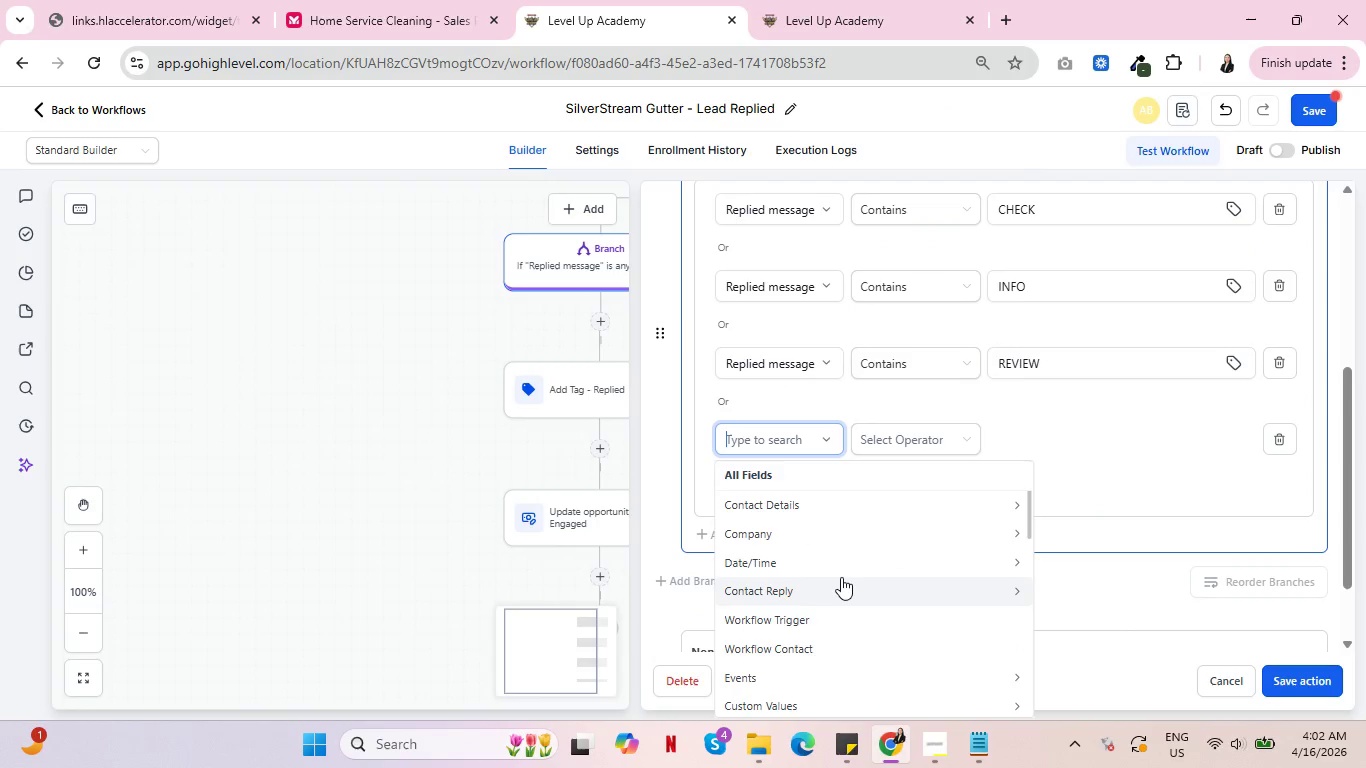 
left_click([841, 577])
 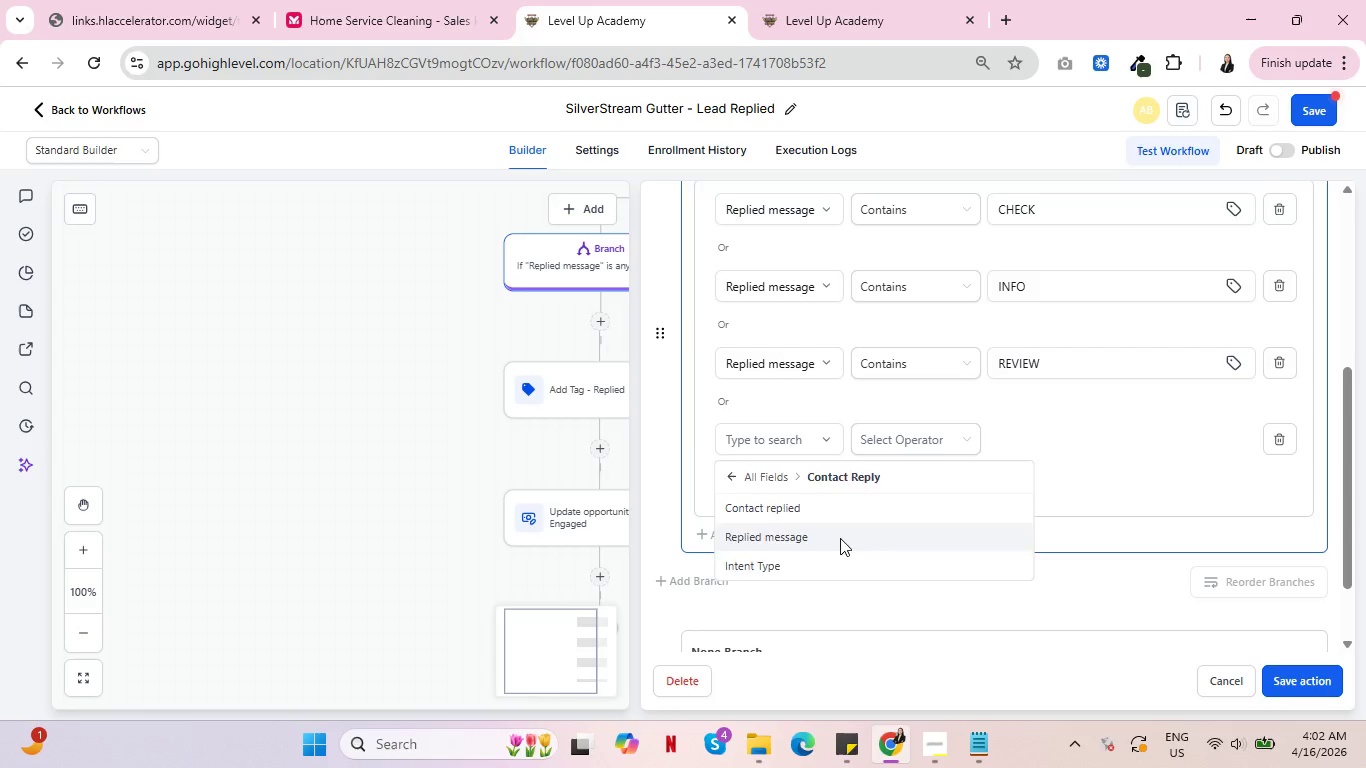 
left_click([840, 538])
 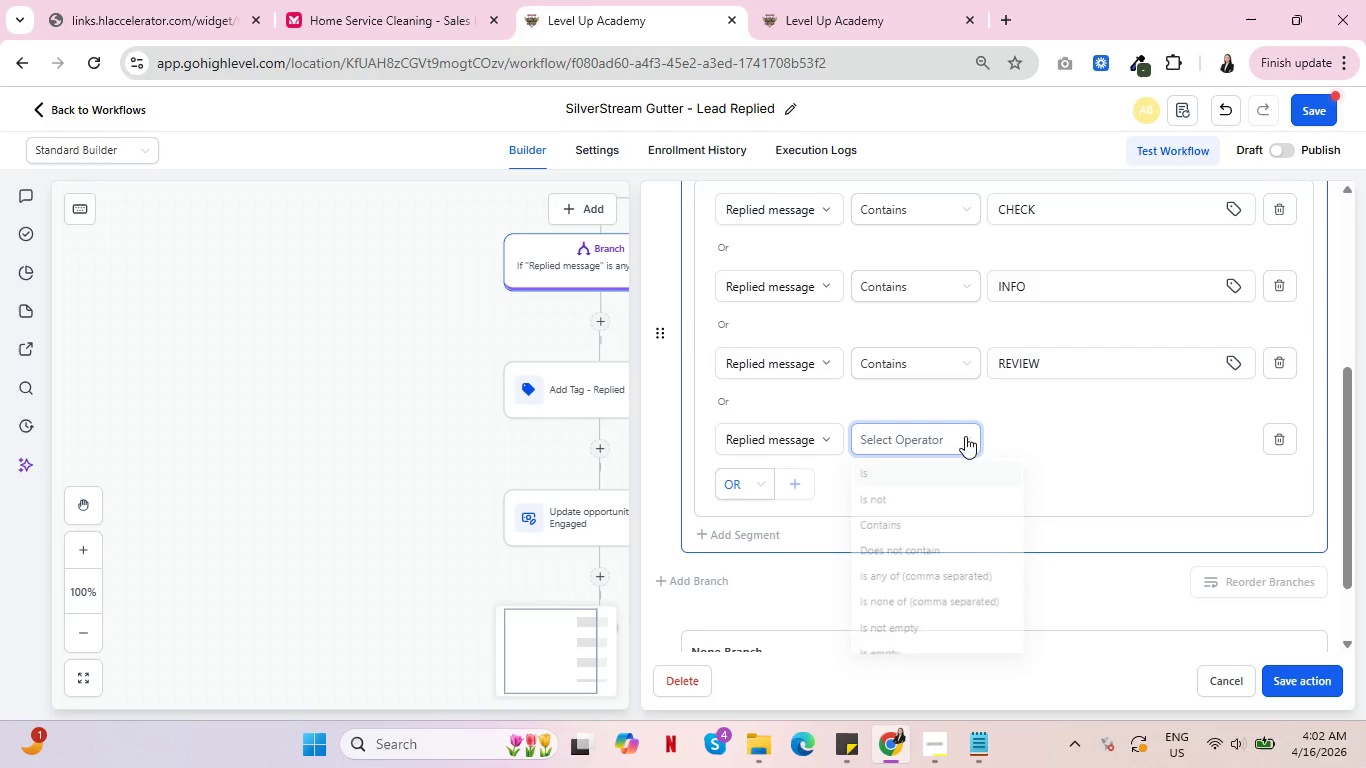 
triple_click([965, 430])
 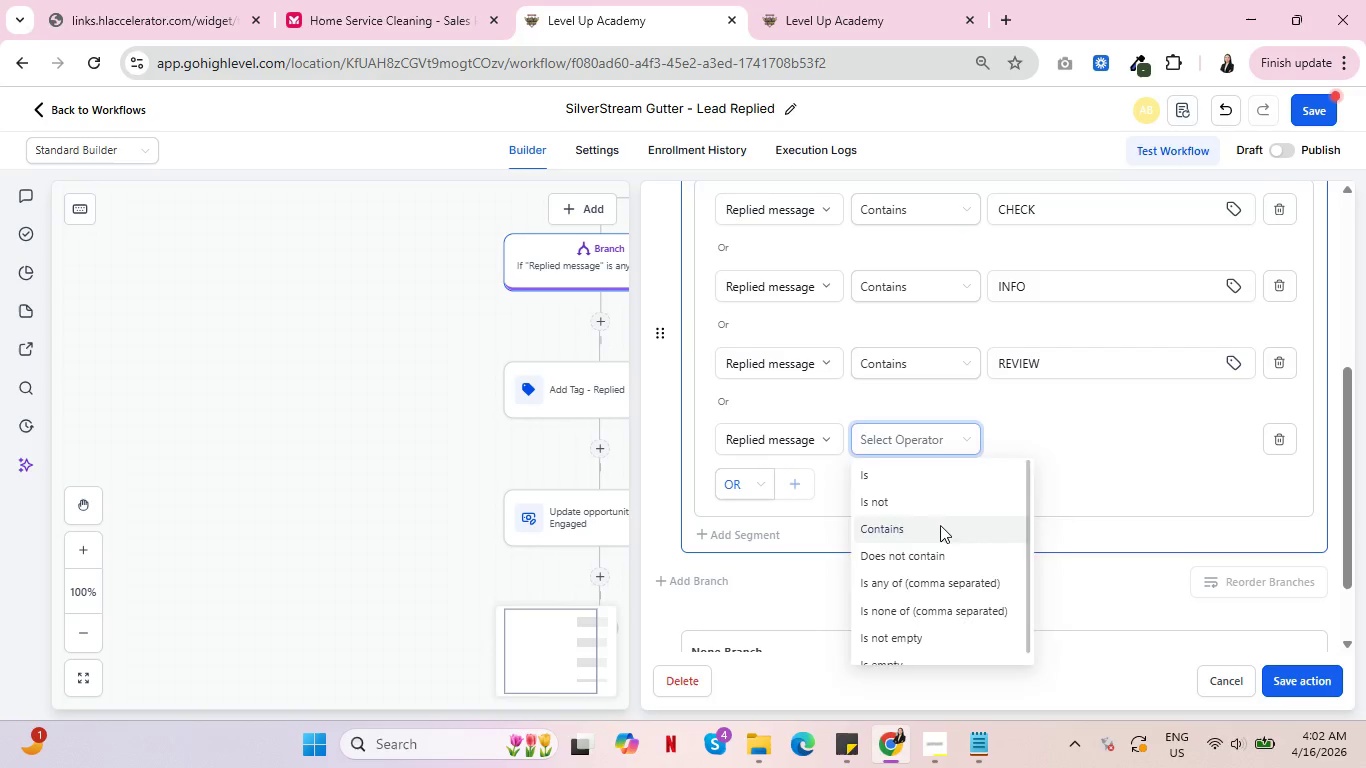 
left_click([940, 525])
 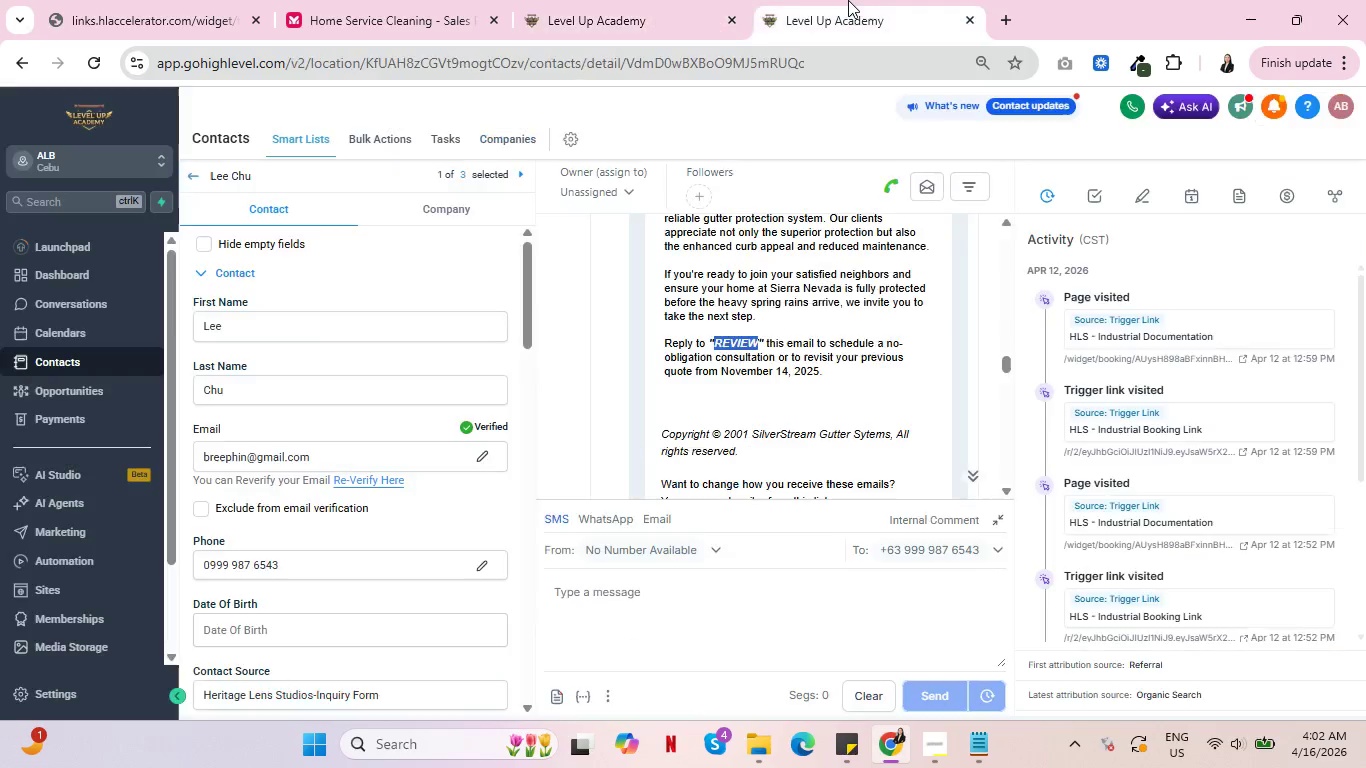 
left_click([848, 0])
 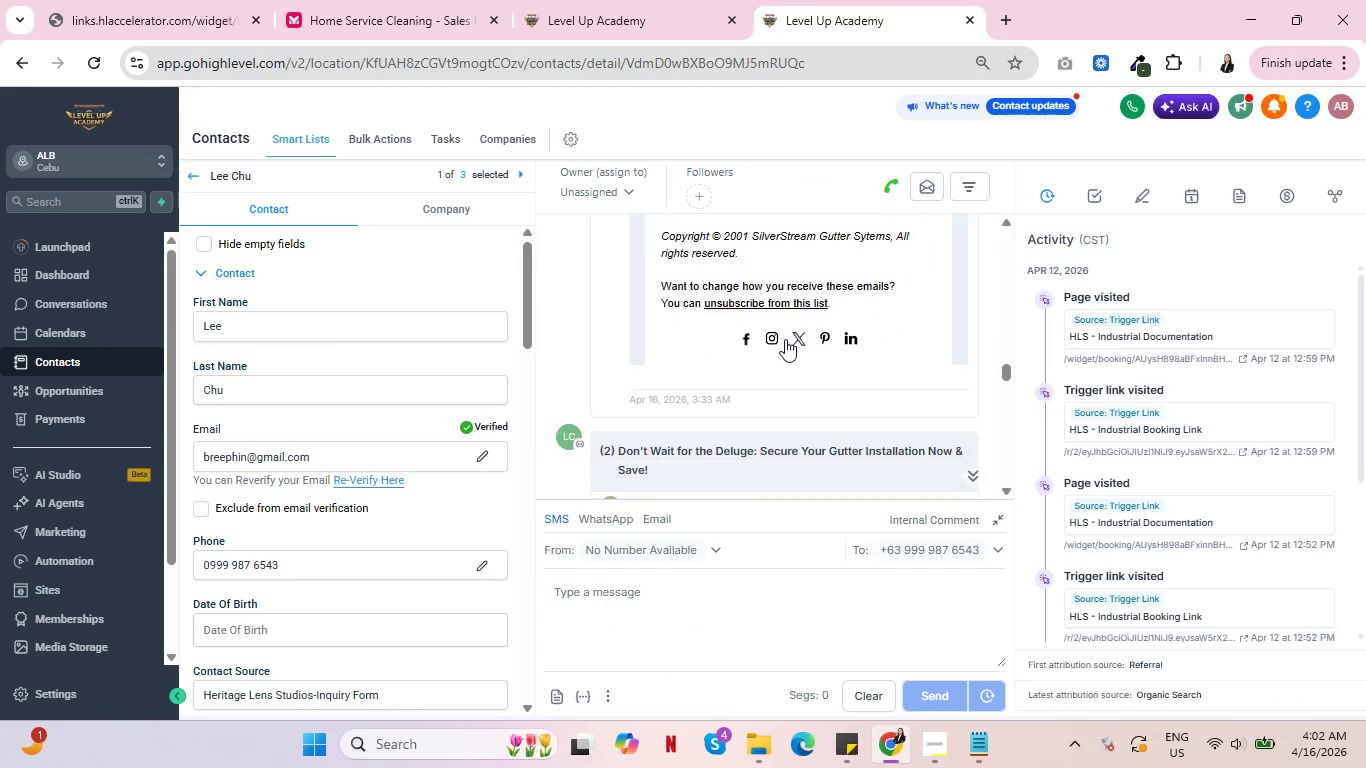 
scroll: coordinate [798, 344], scroll_direction: down, amount: 3.0
 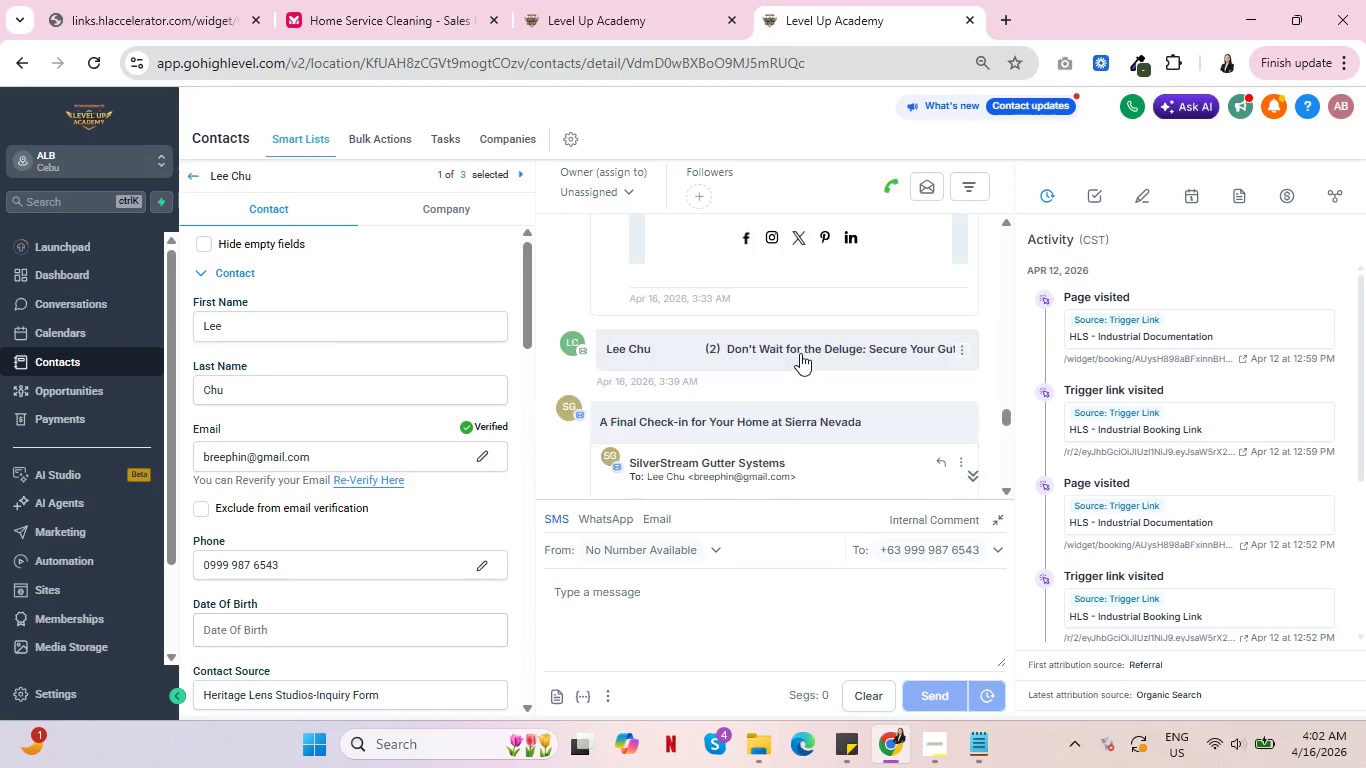 
left_click([800, 353])
 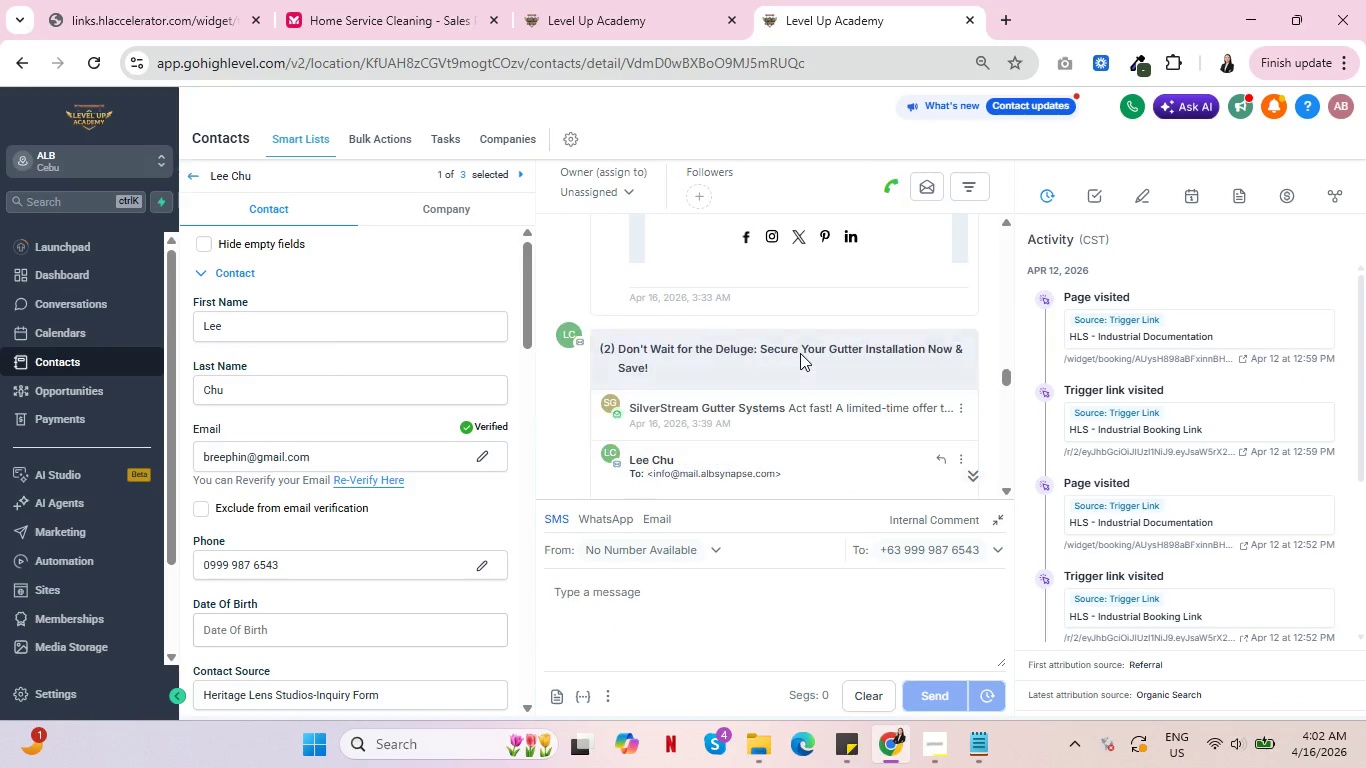 
left_click([800, 353])
 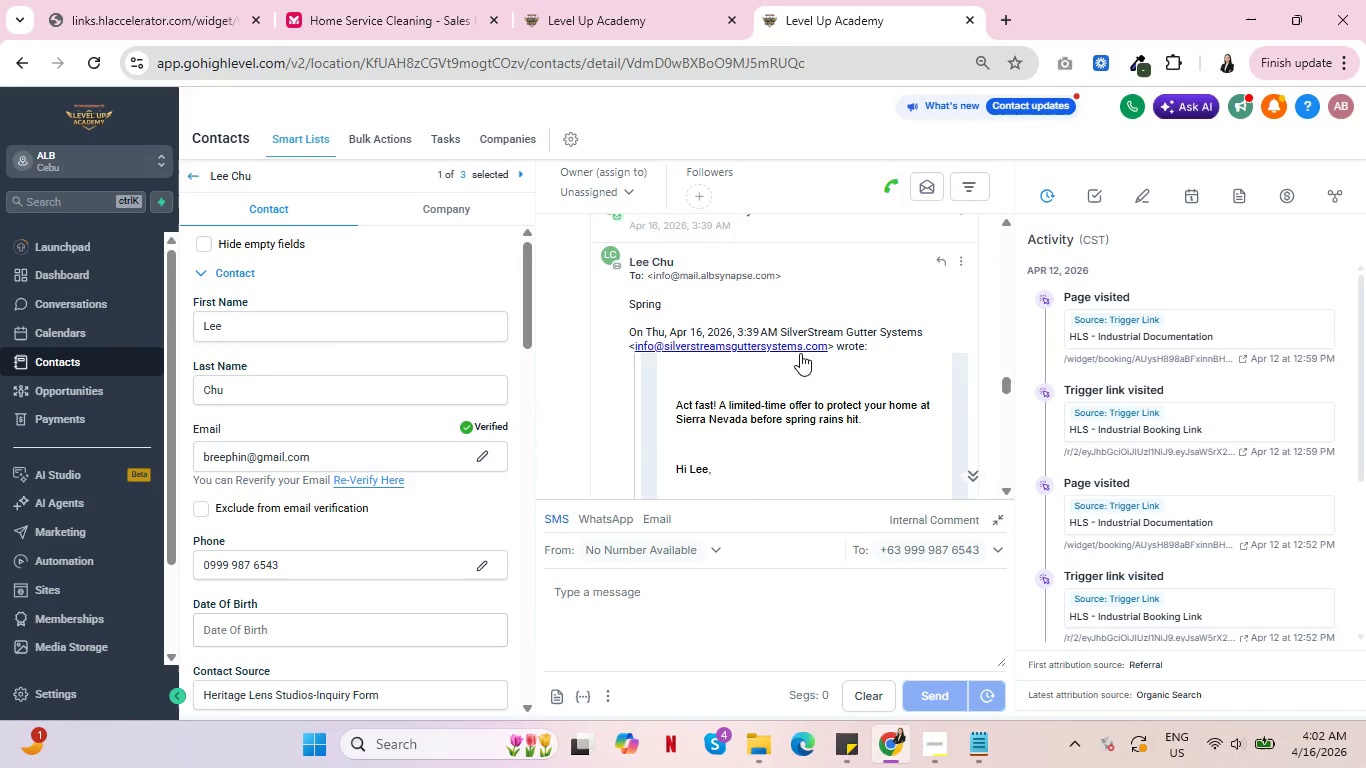 
scroll: coordinate [800, 353], scroll_direction: down, amount: 7.0
 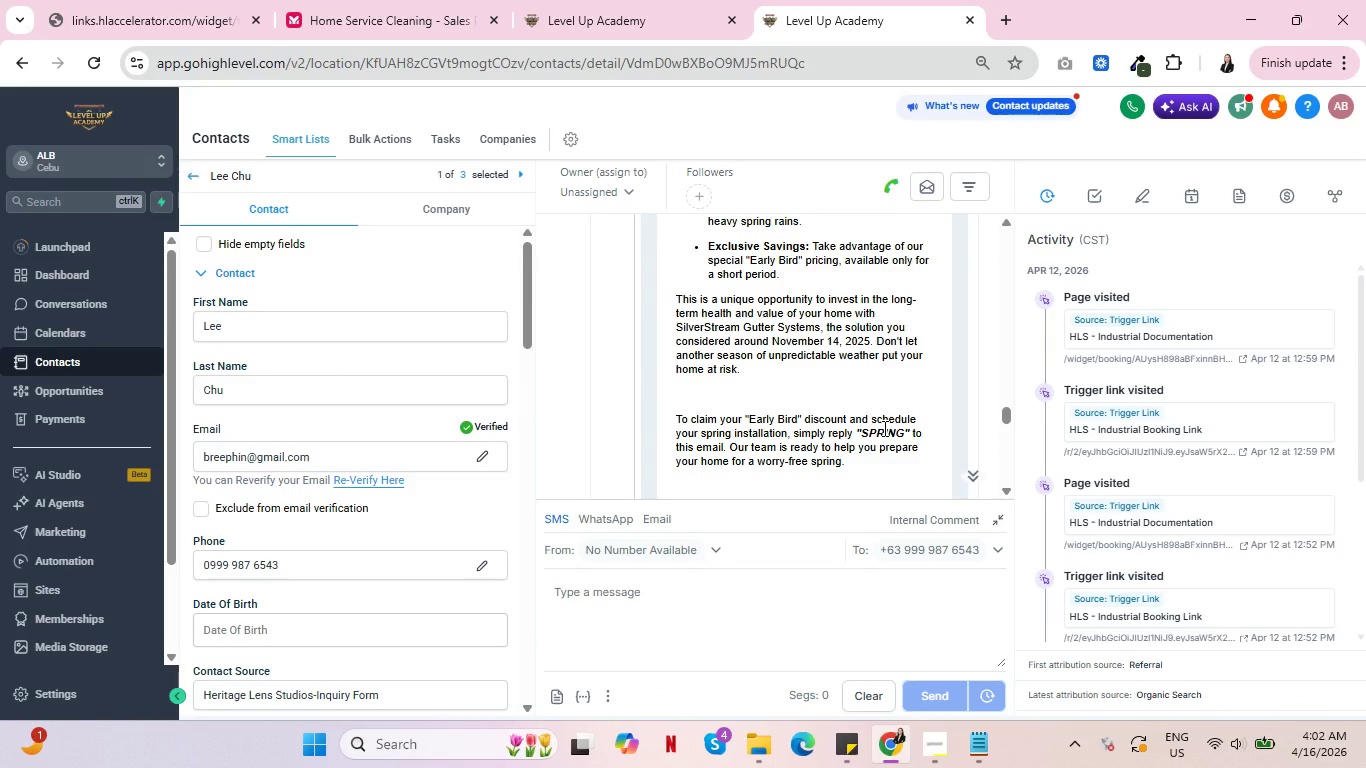 
double_click([883, 428])
 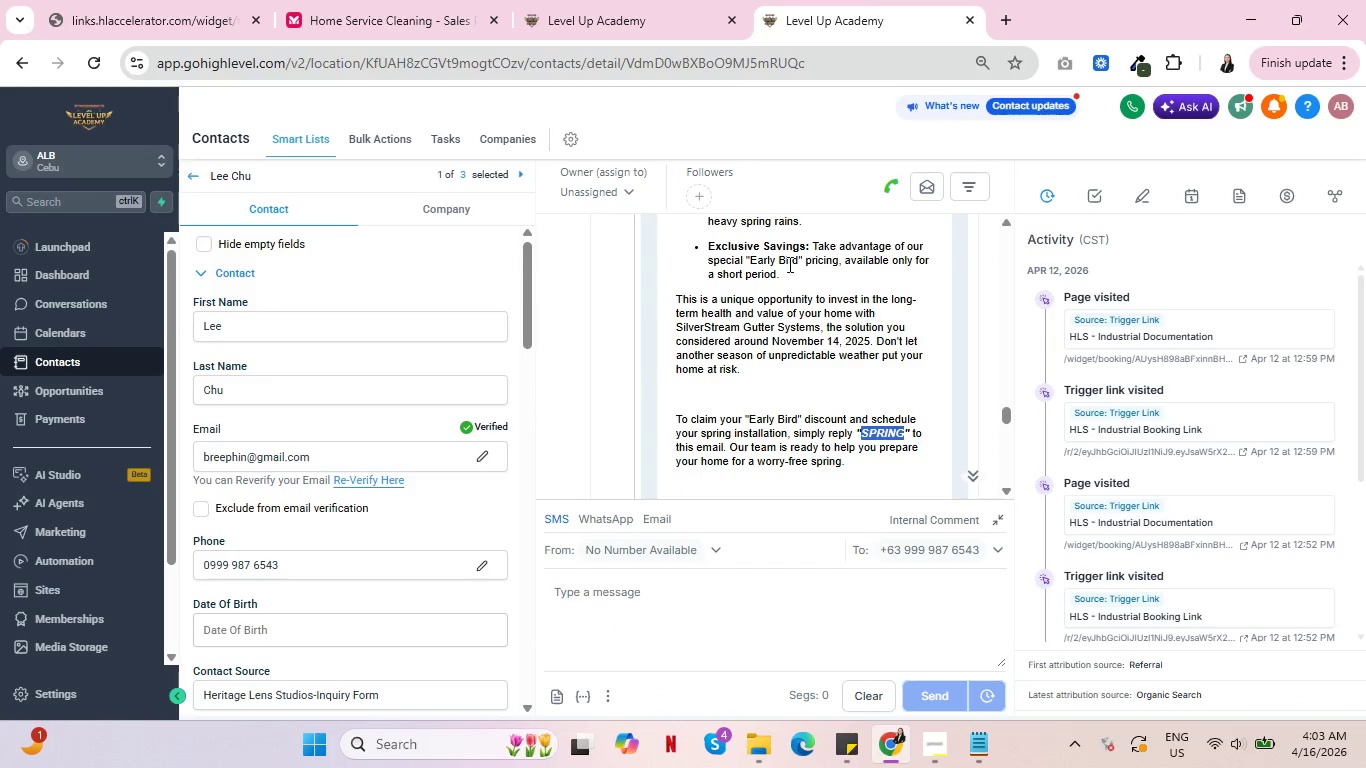 
key(Control+C)
 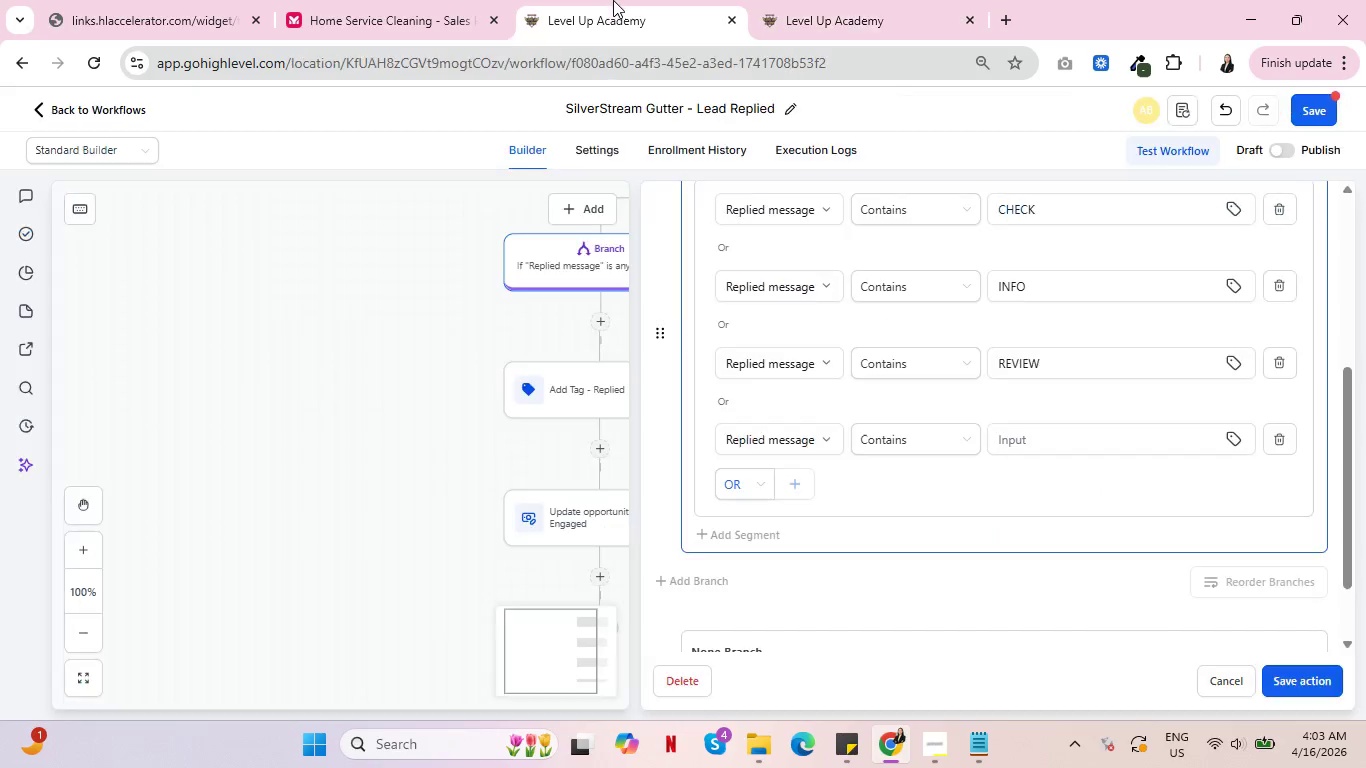 
key(Control+C)
 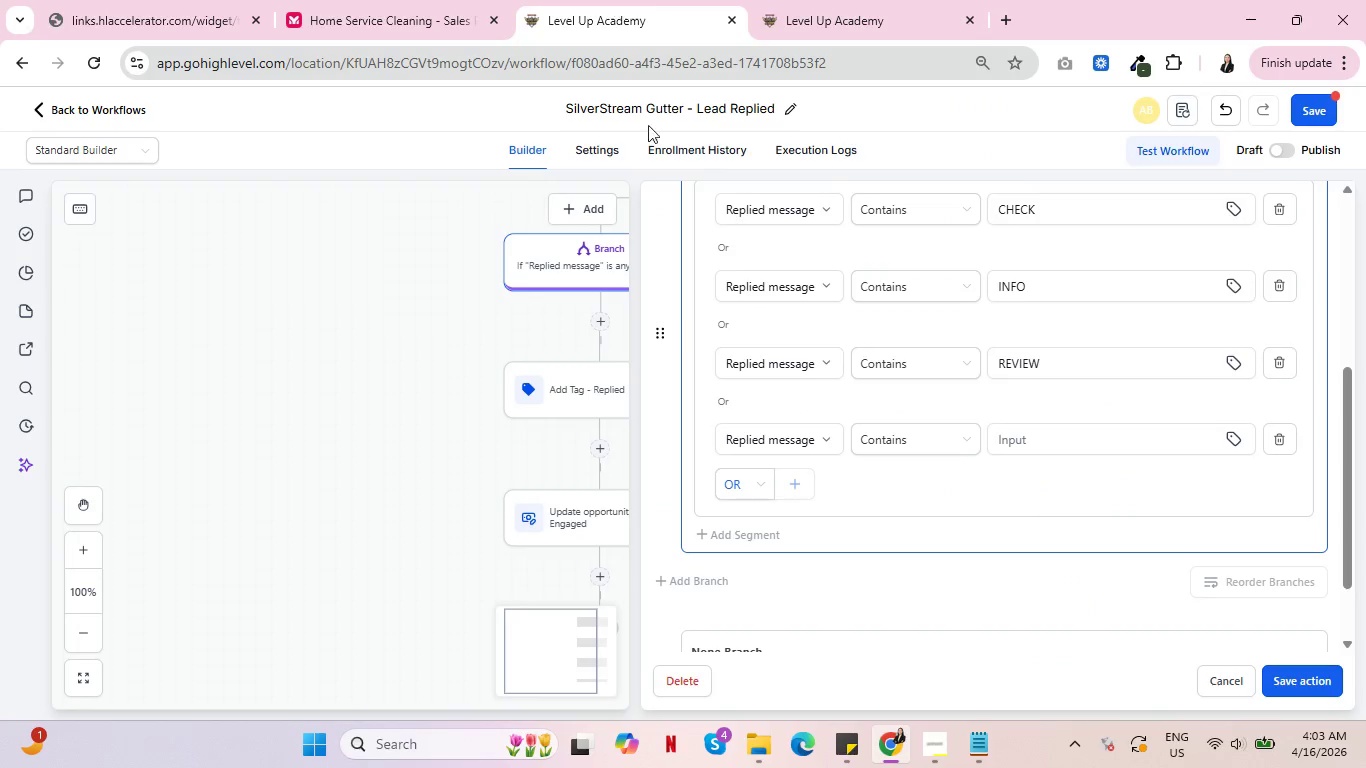 
left_click([613, 0])
 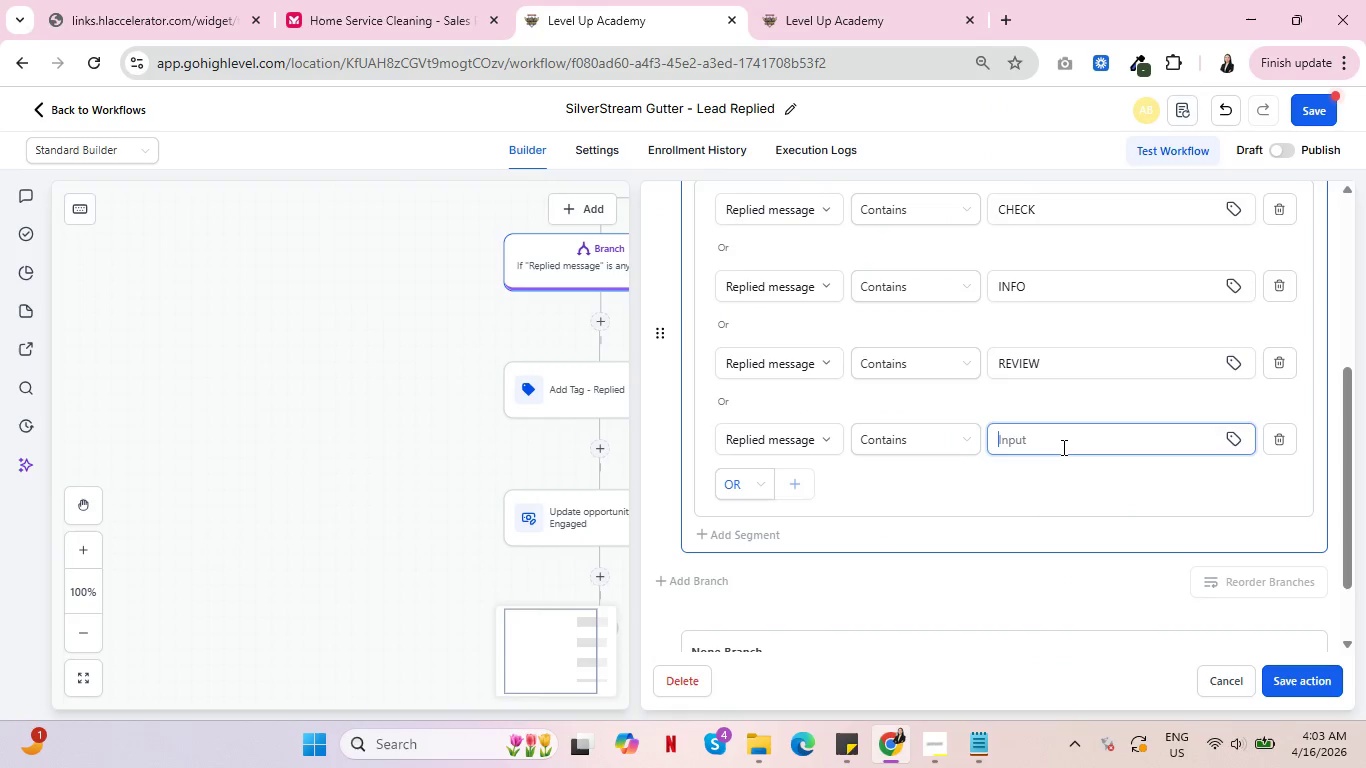 
left_click([1062, 447])
 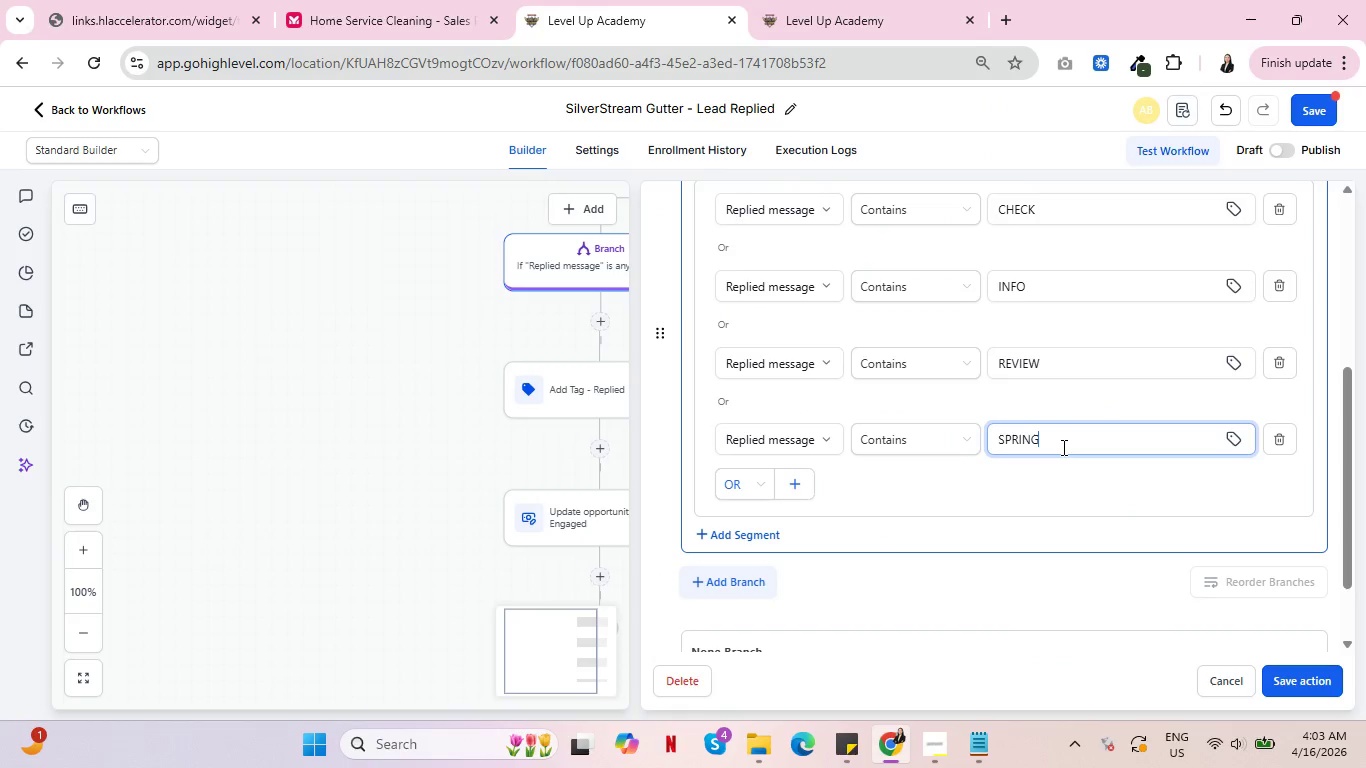 
key(Control+ControlLeft)
 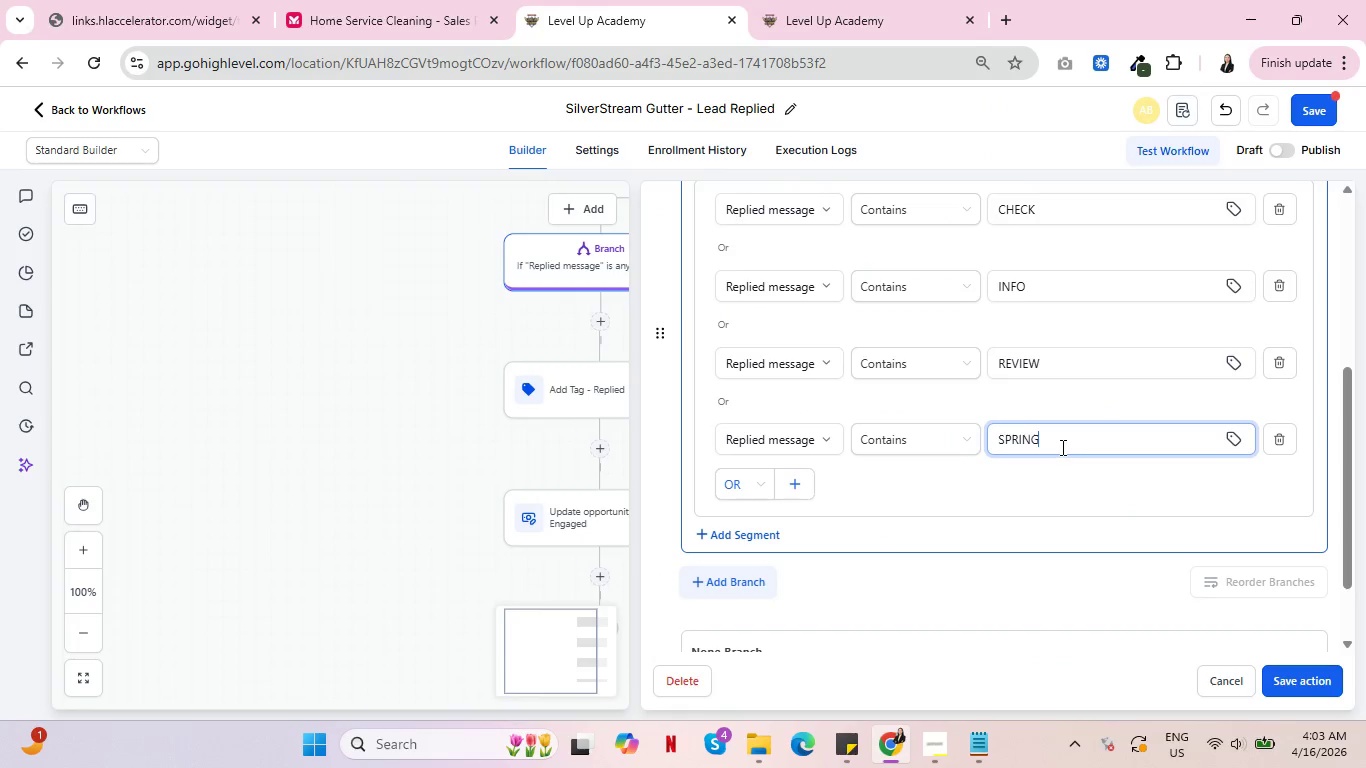 
key(Control+V)
 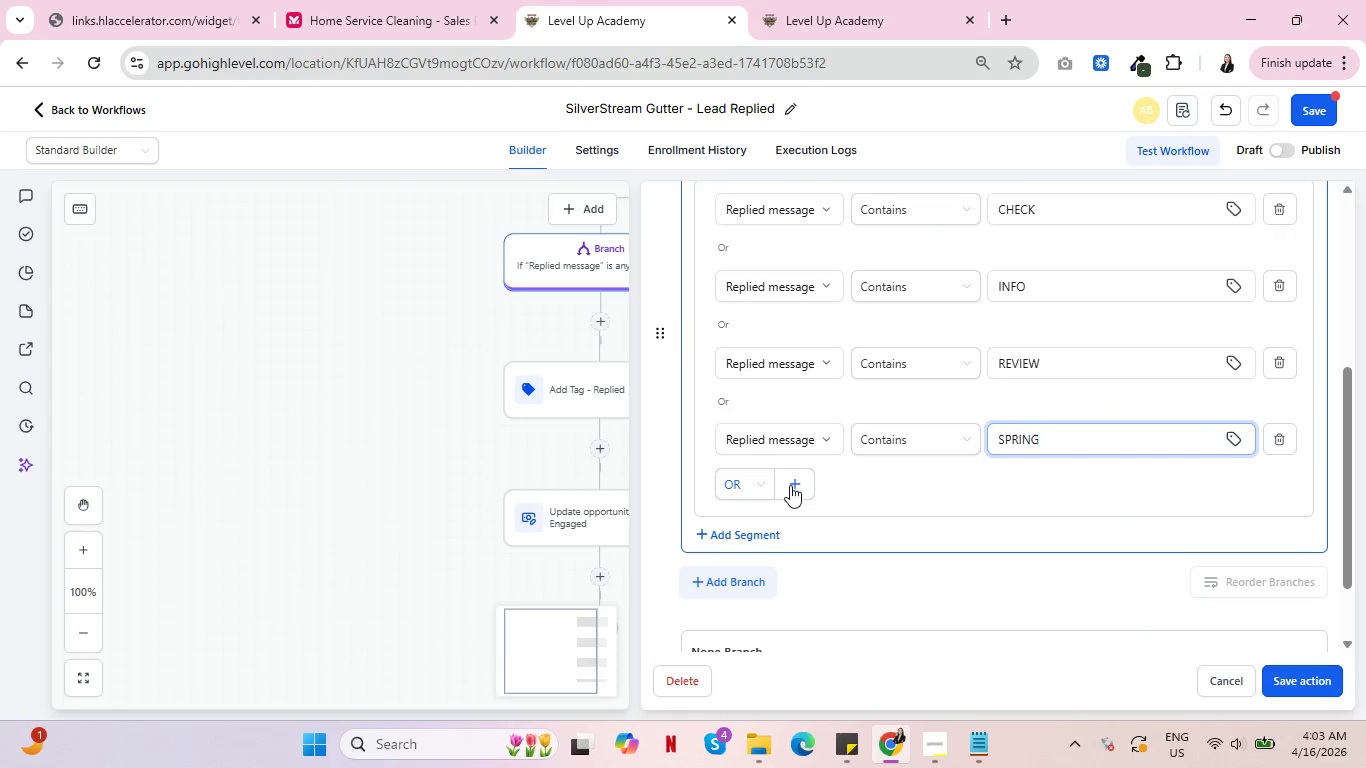 
left_click([790, 485])
 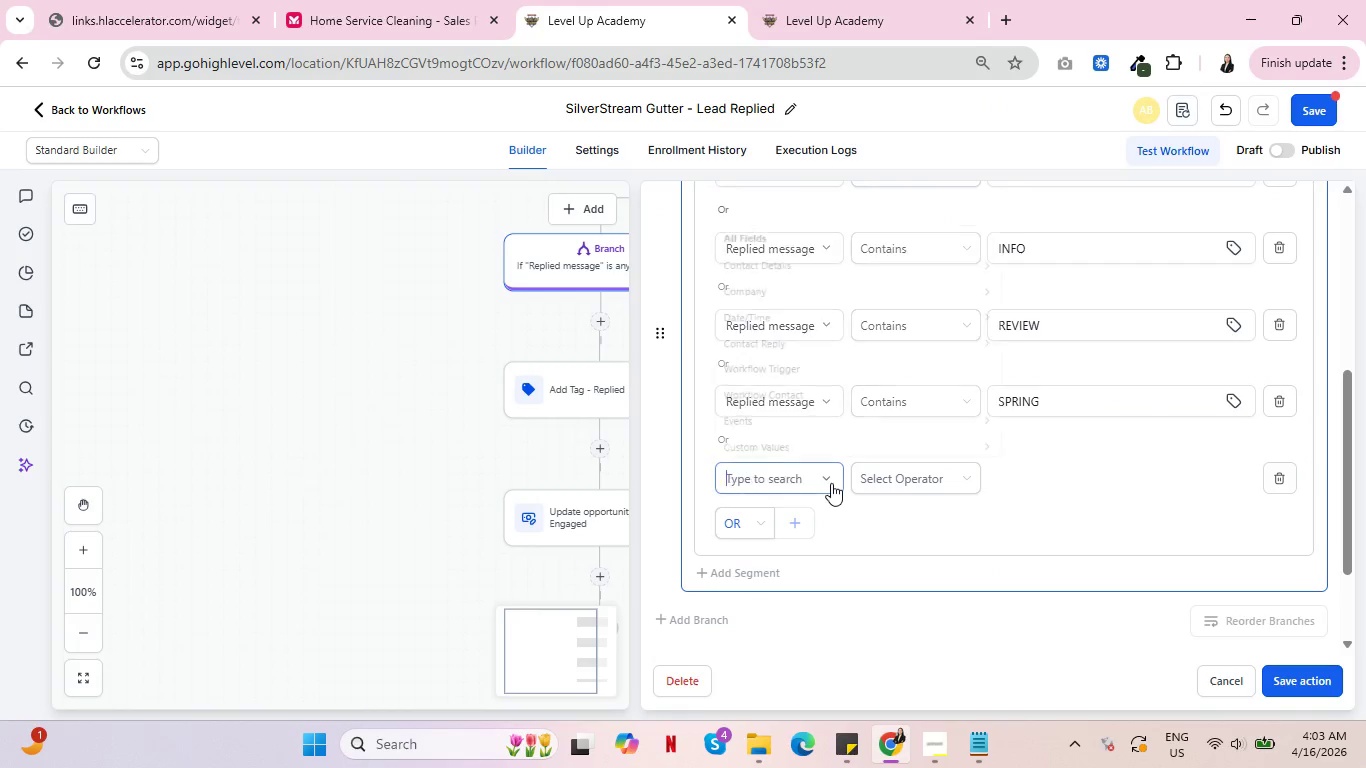 
left_click([831, 483])
 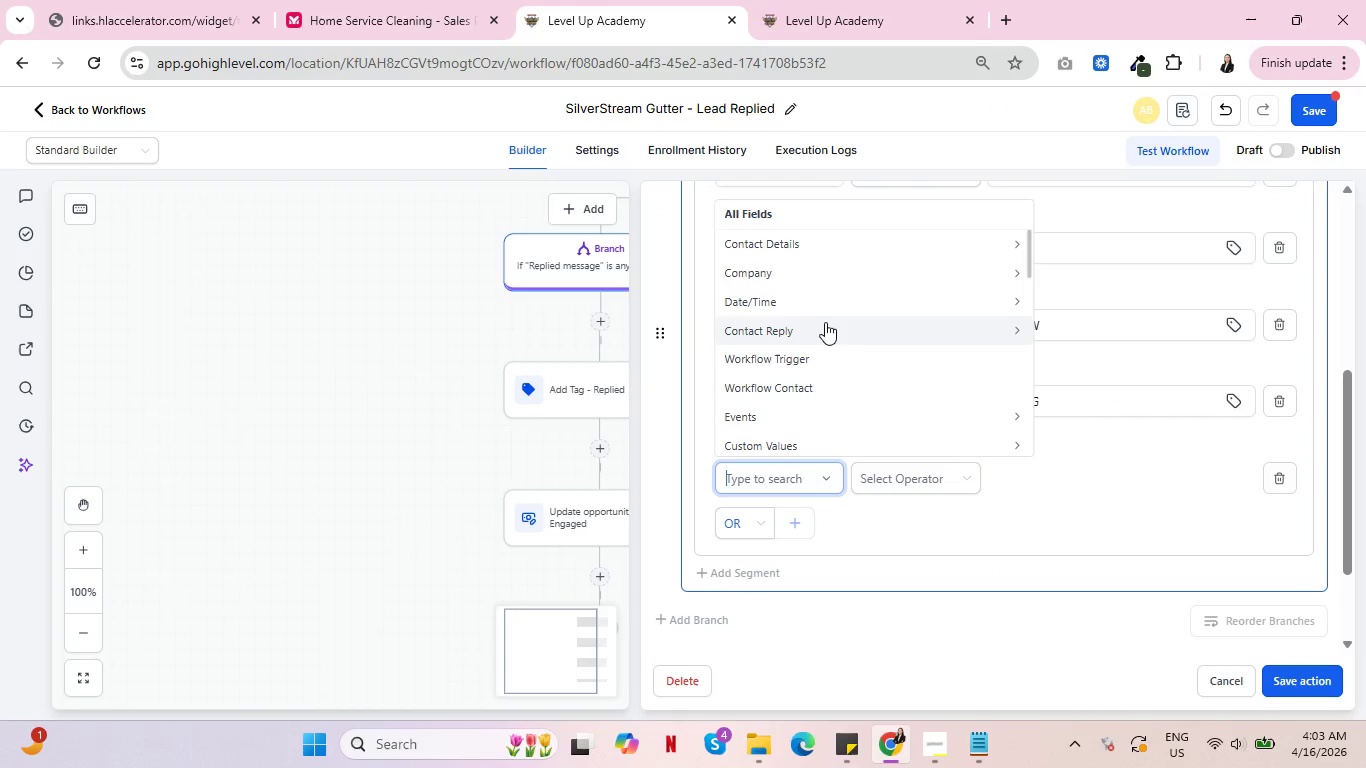 
wait(5.84)
 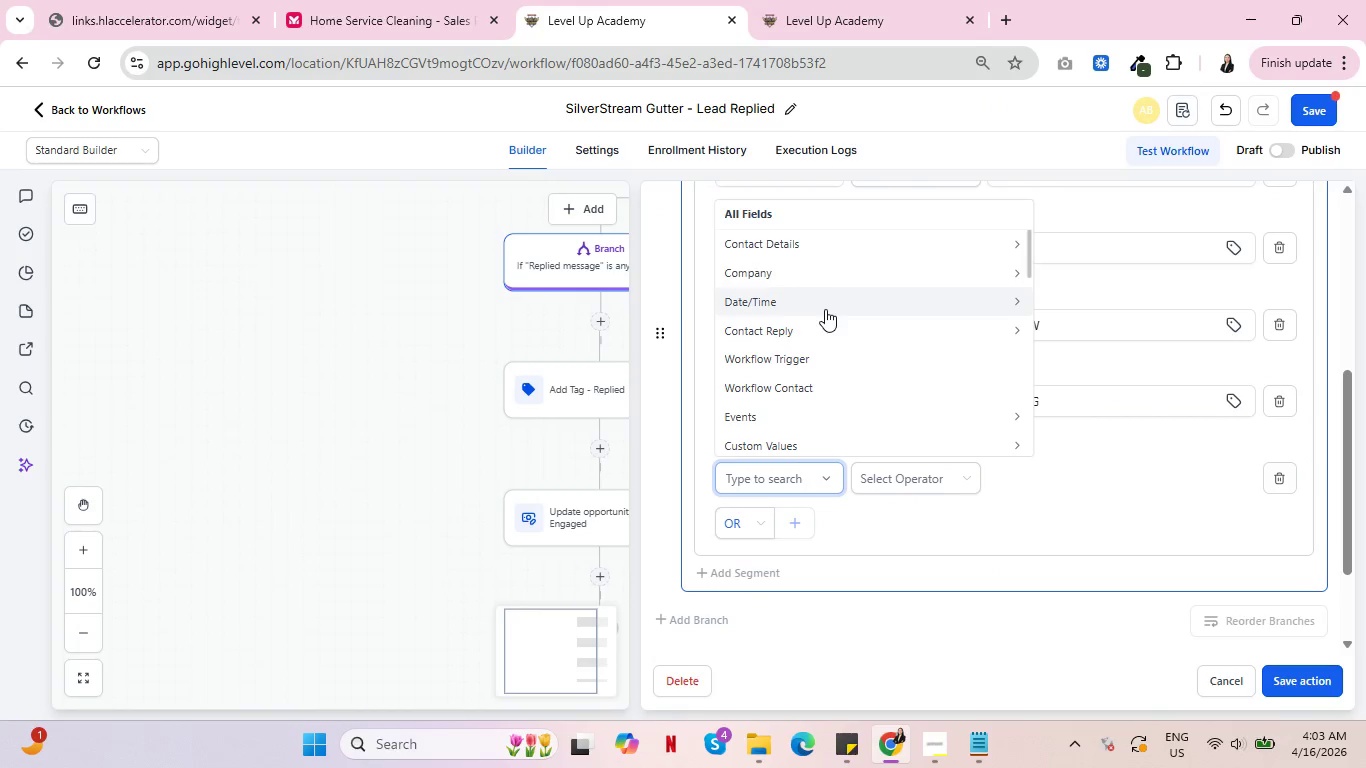 
left_click([848, 342])
 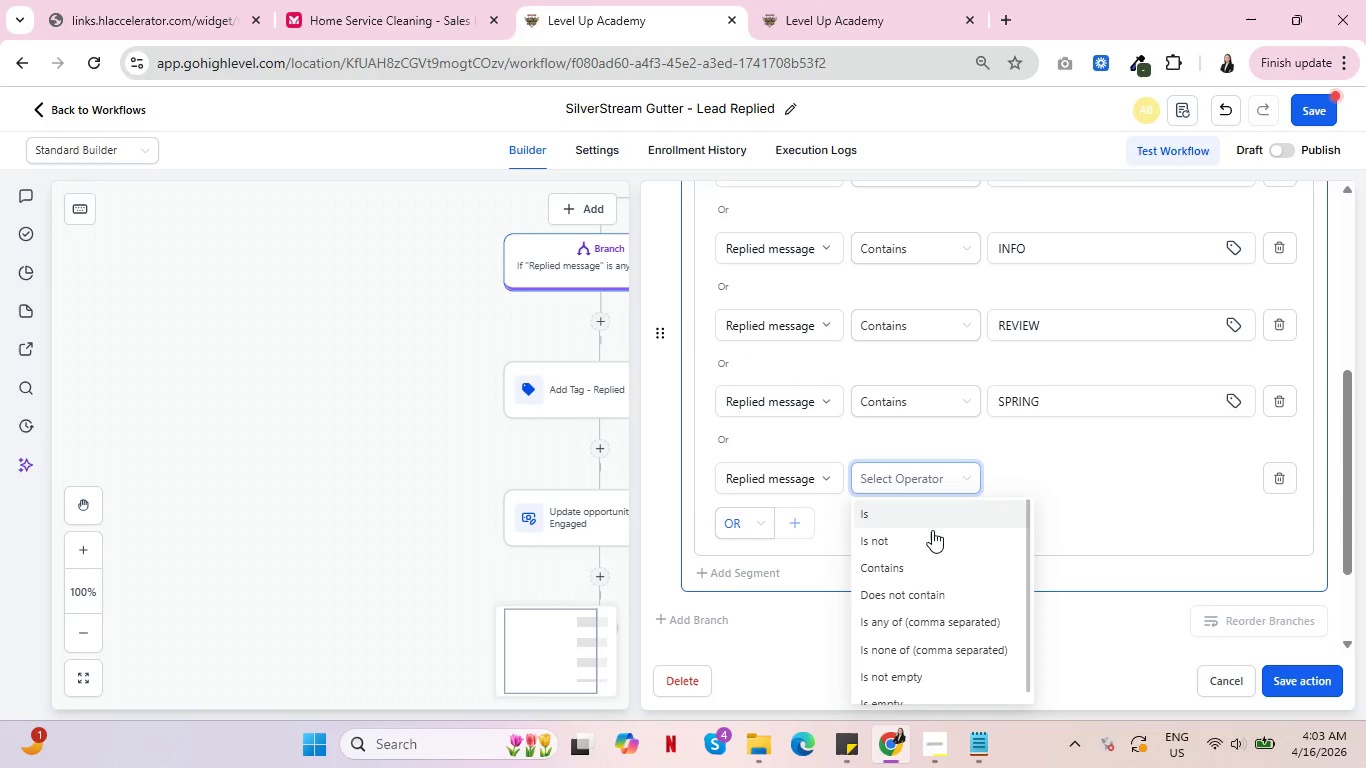 
left_click([925, 564])
 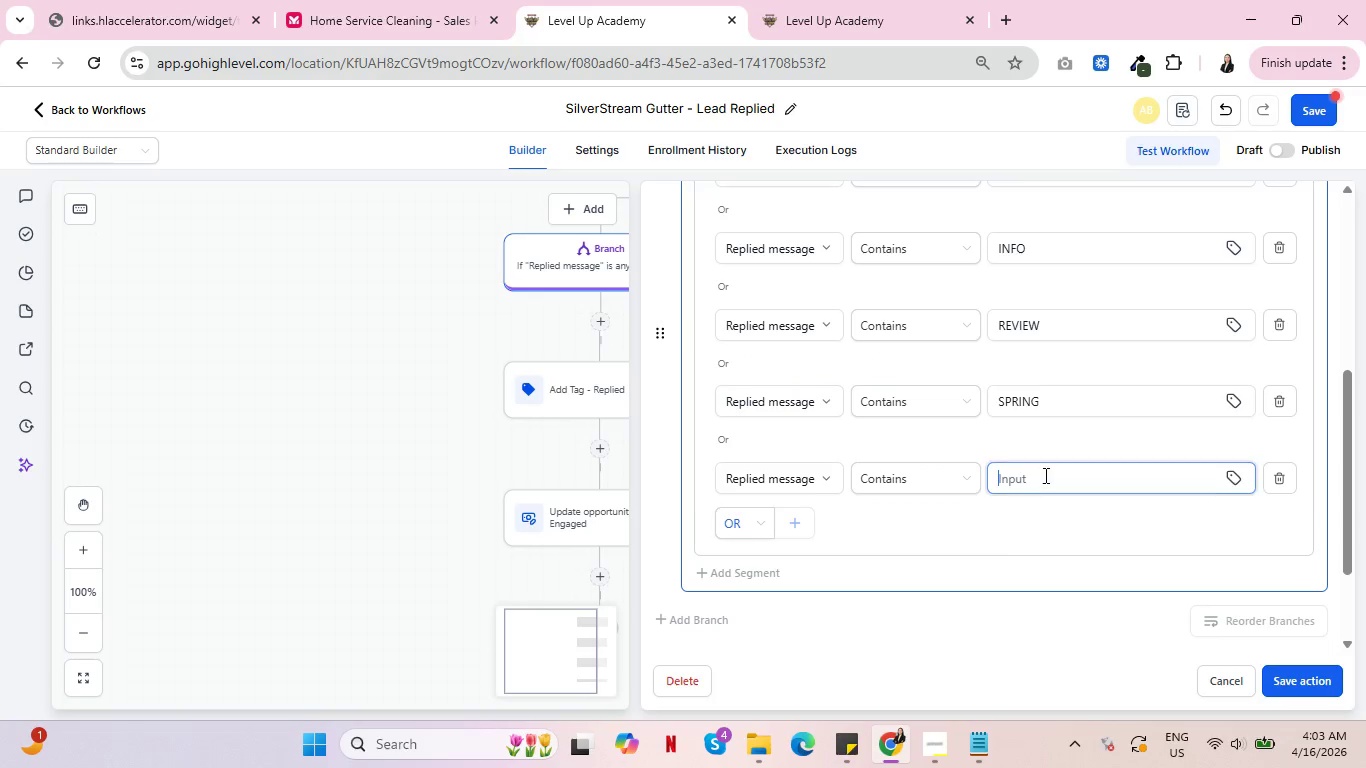 
double_click([1044, 477])
 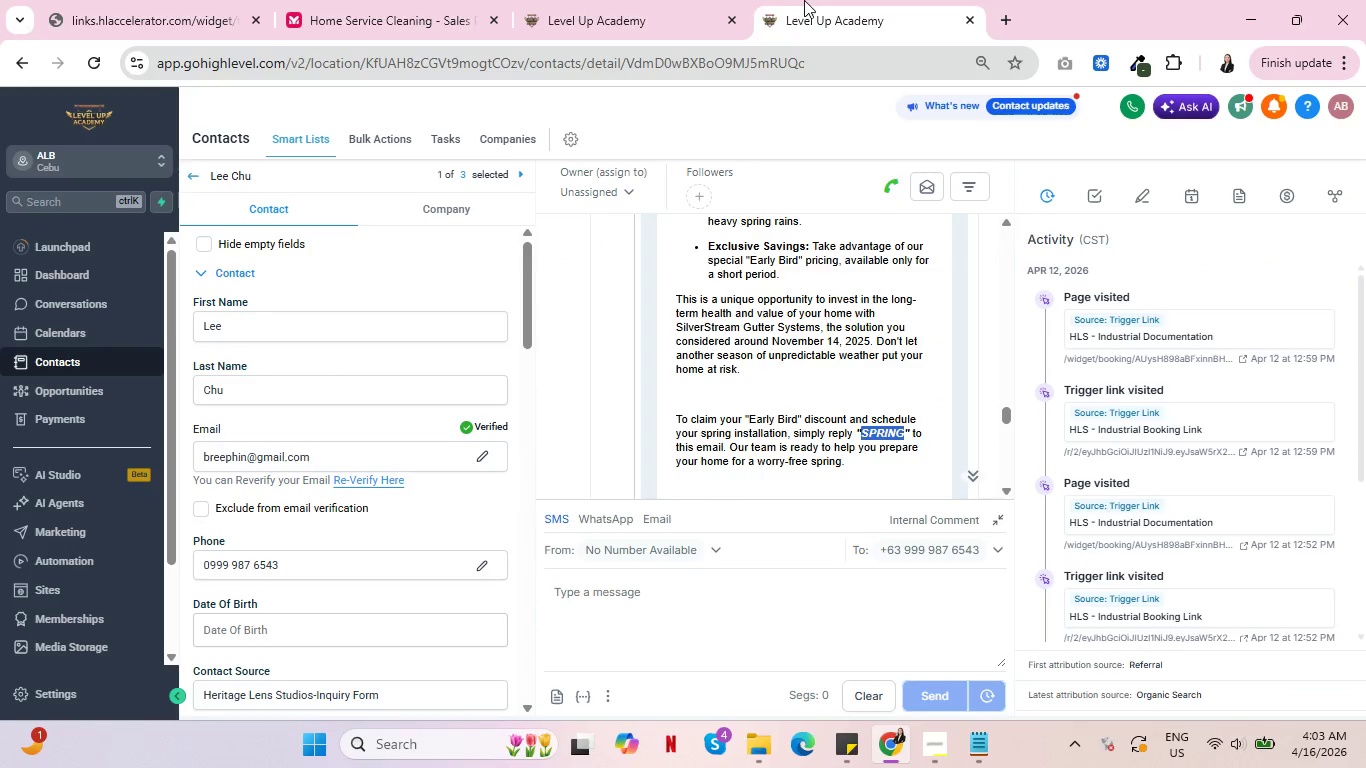 
left_click([804, 0])
 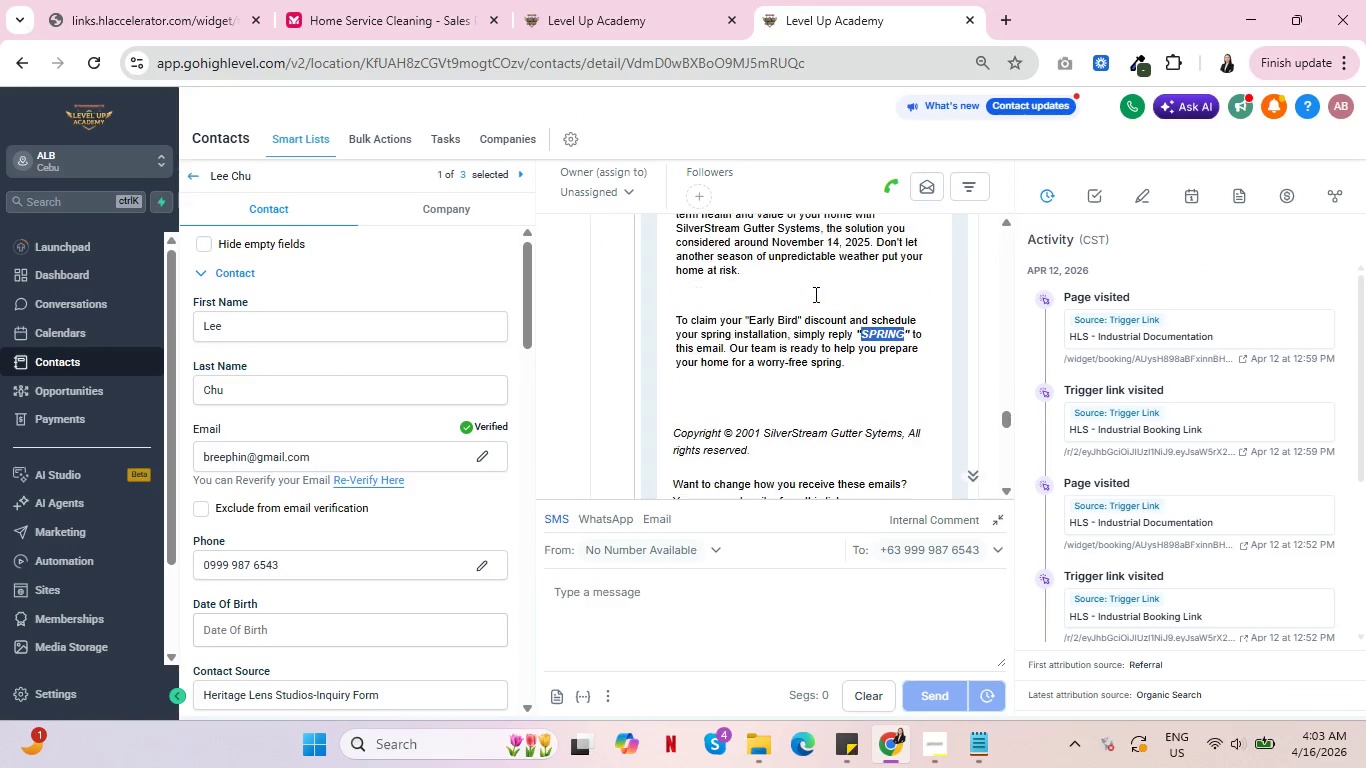 
scroll: coordinate [812, 344], scroll_direction: down, amount: 12.0
 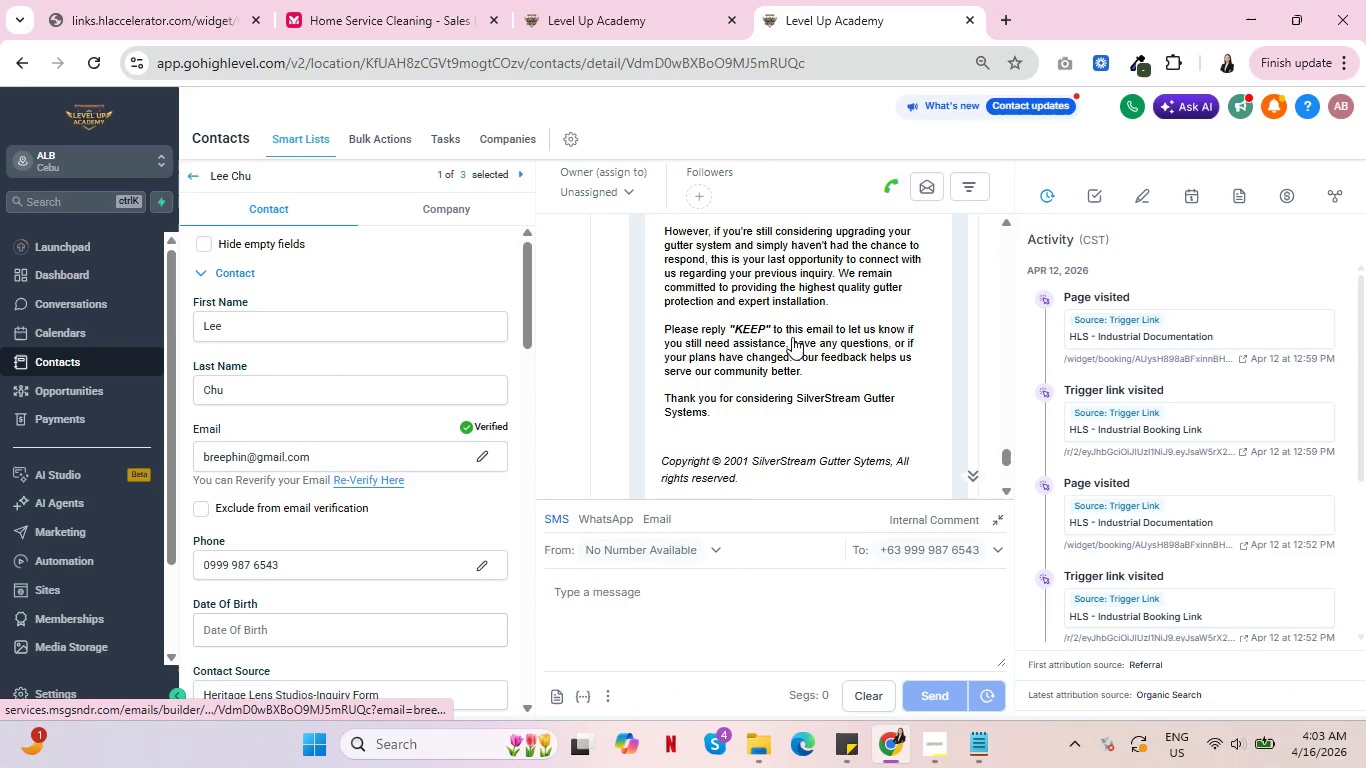 
scroll: coordinate [792, 337], scroll_direction: up, amount: 2.0
 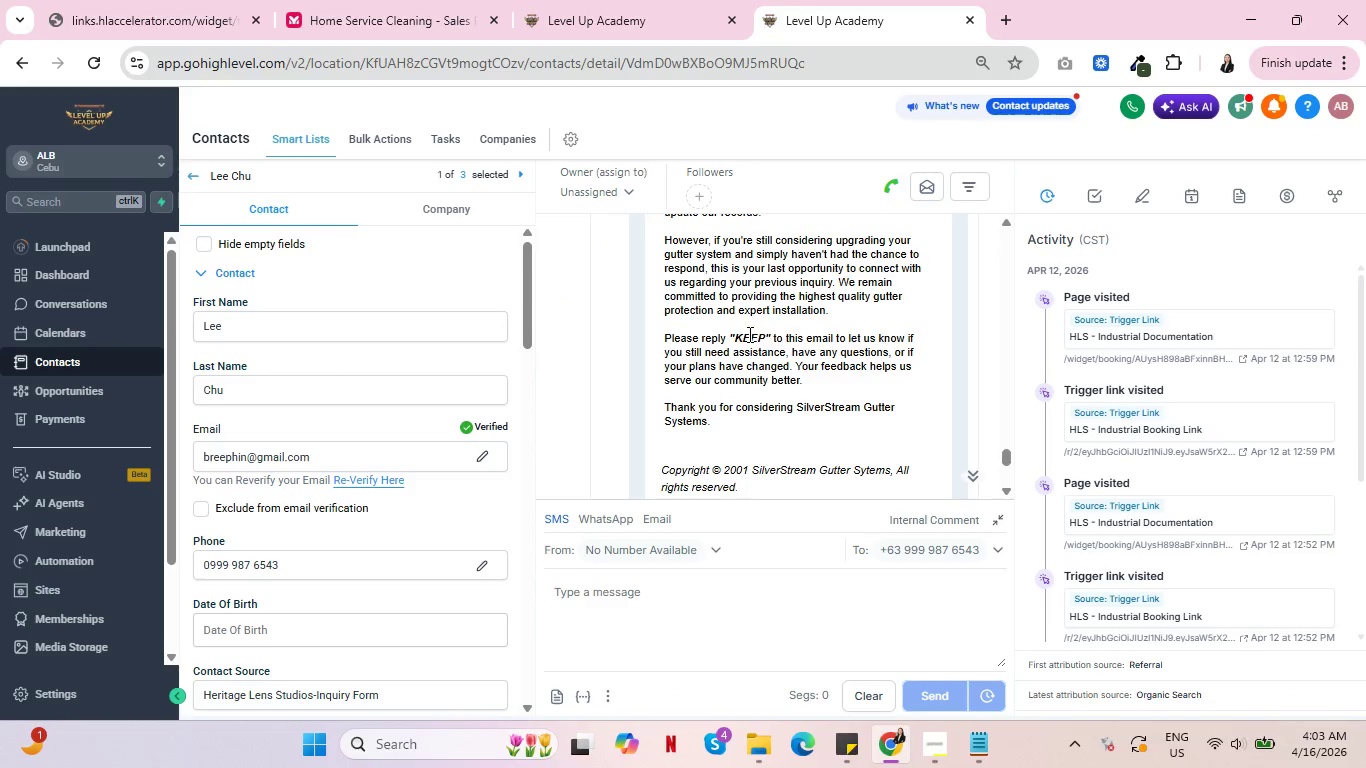 
left_click([748, 334])
 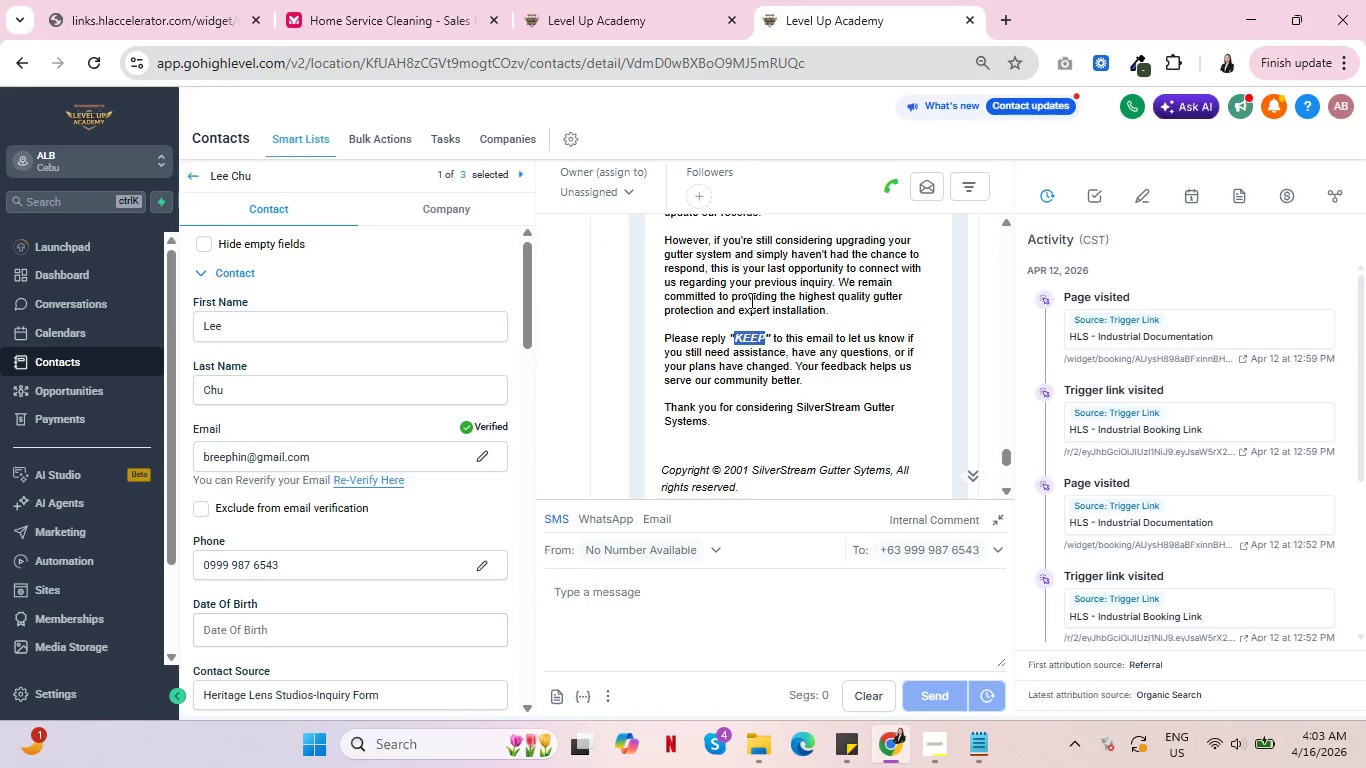 
key(Control+C)
 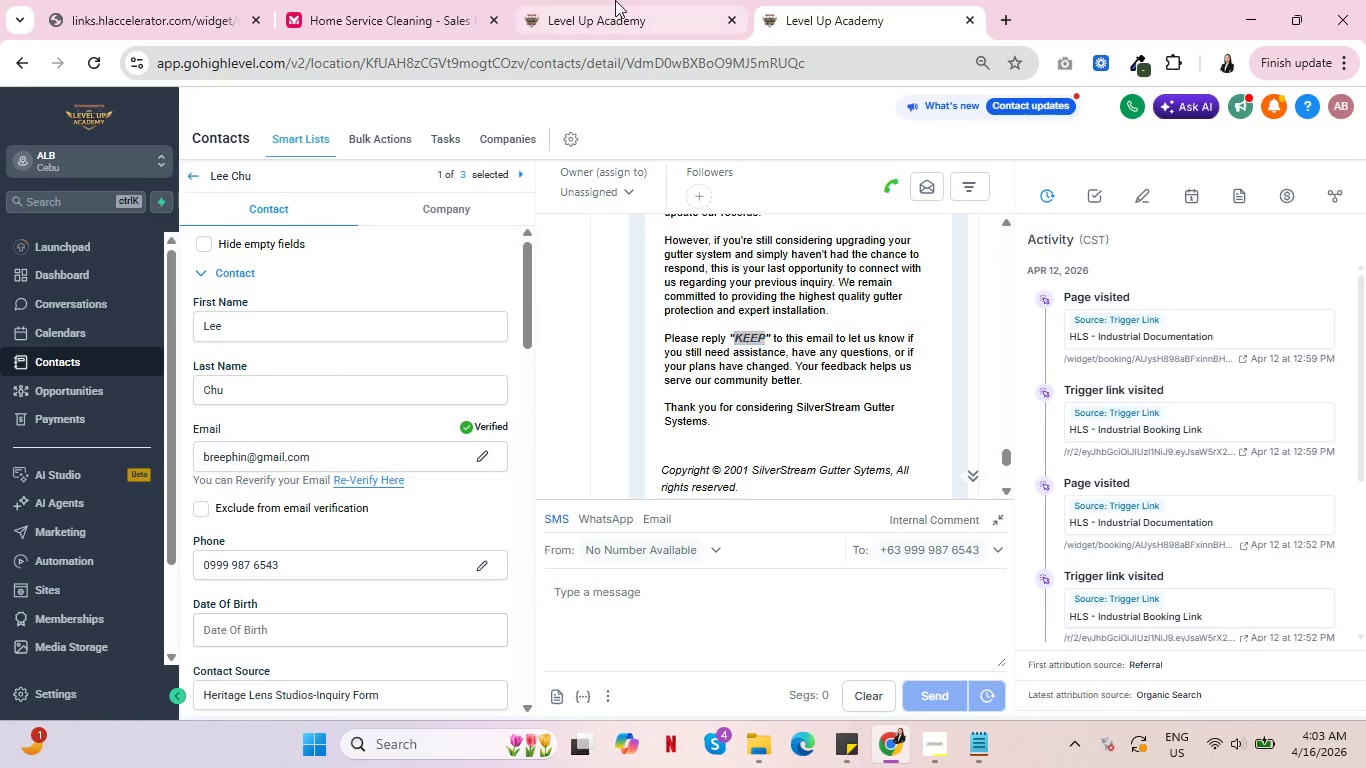 
key(Control+C)
 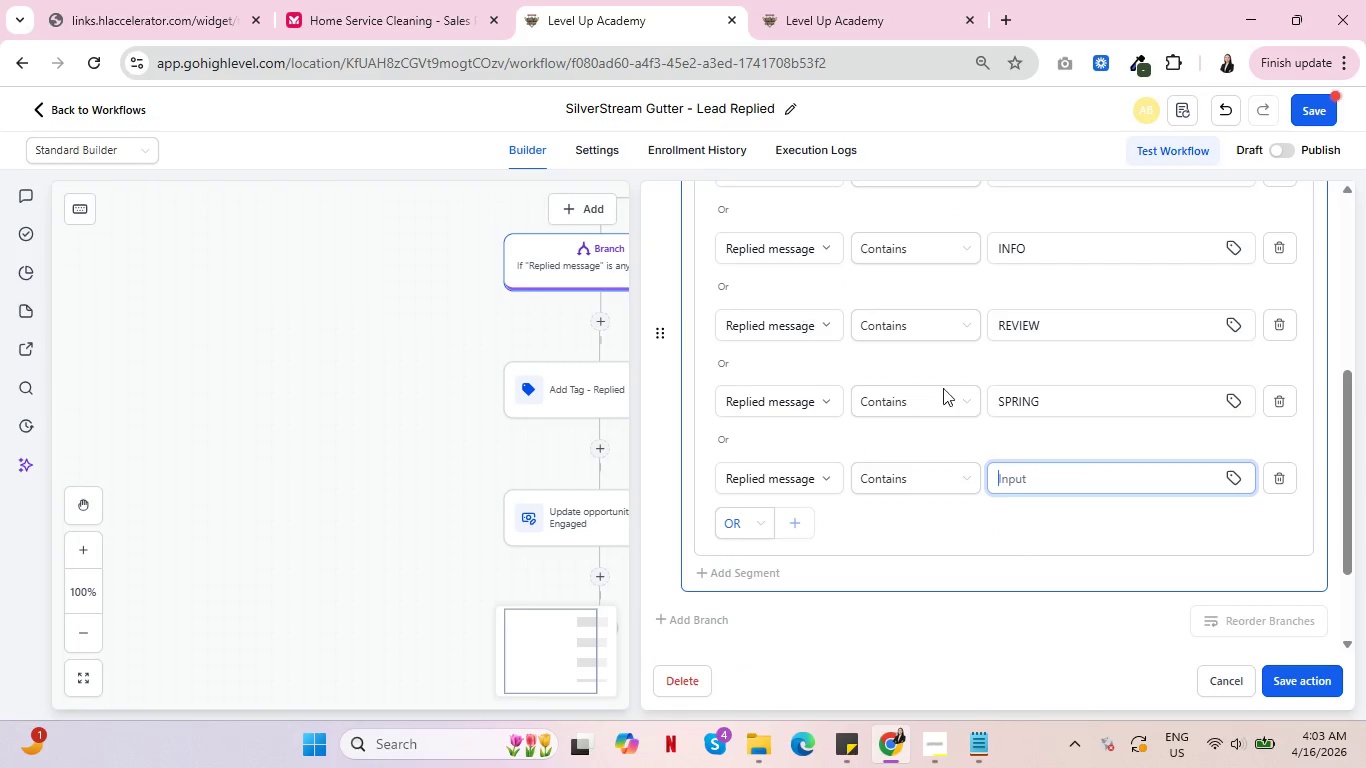 
left_click([615, 0])
 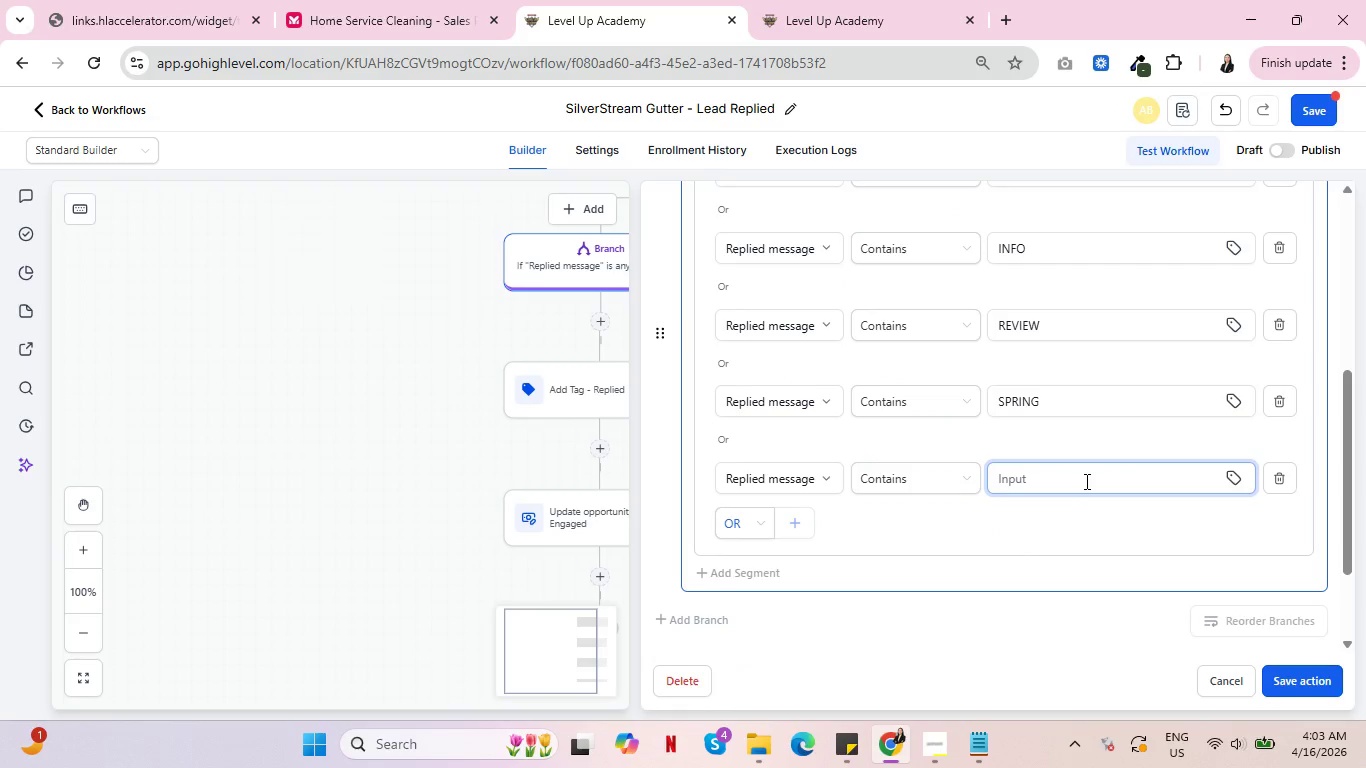 
left_click([1085, 481])
 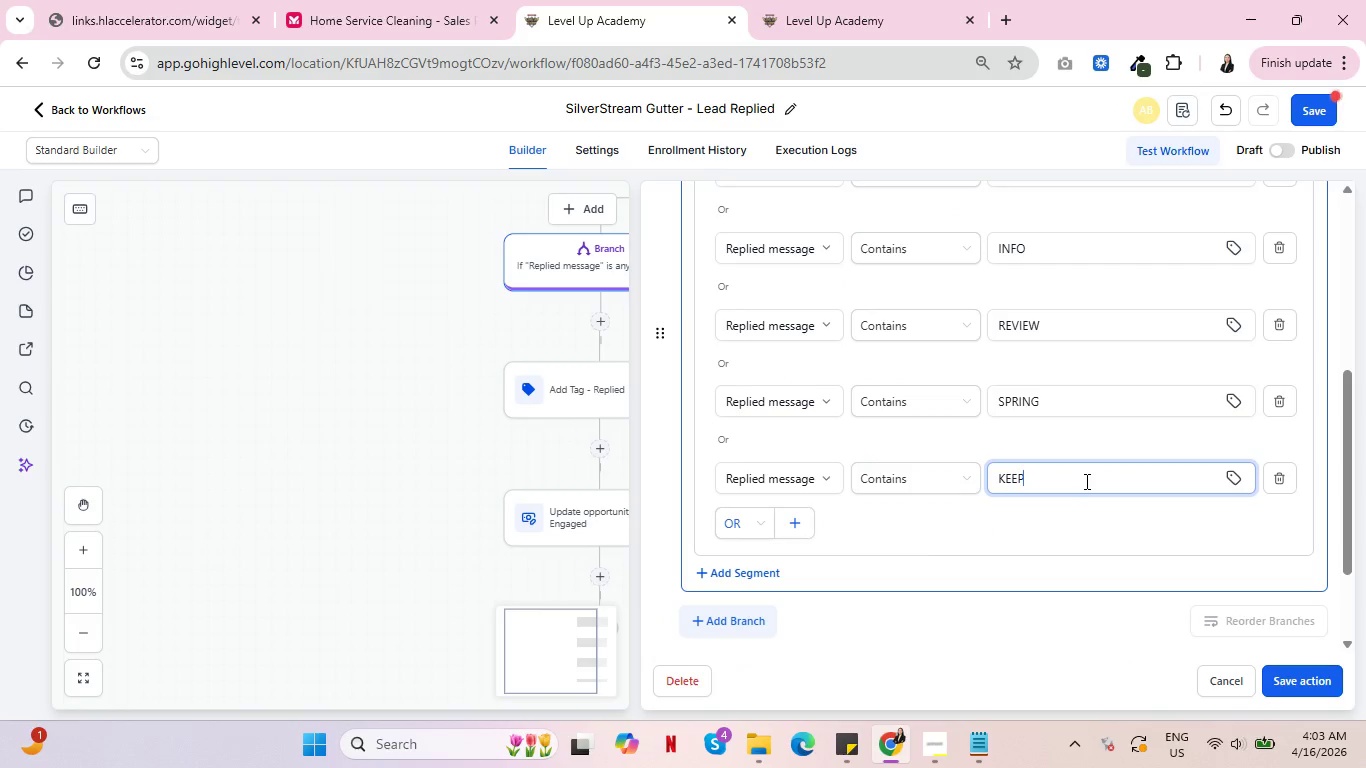 
key(Control+ControlLeft)
 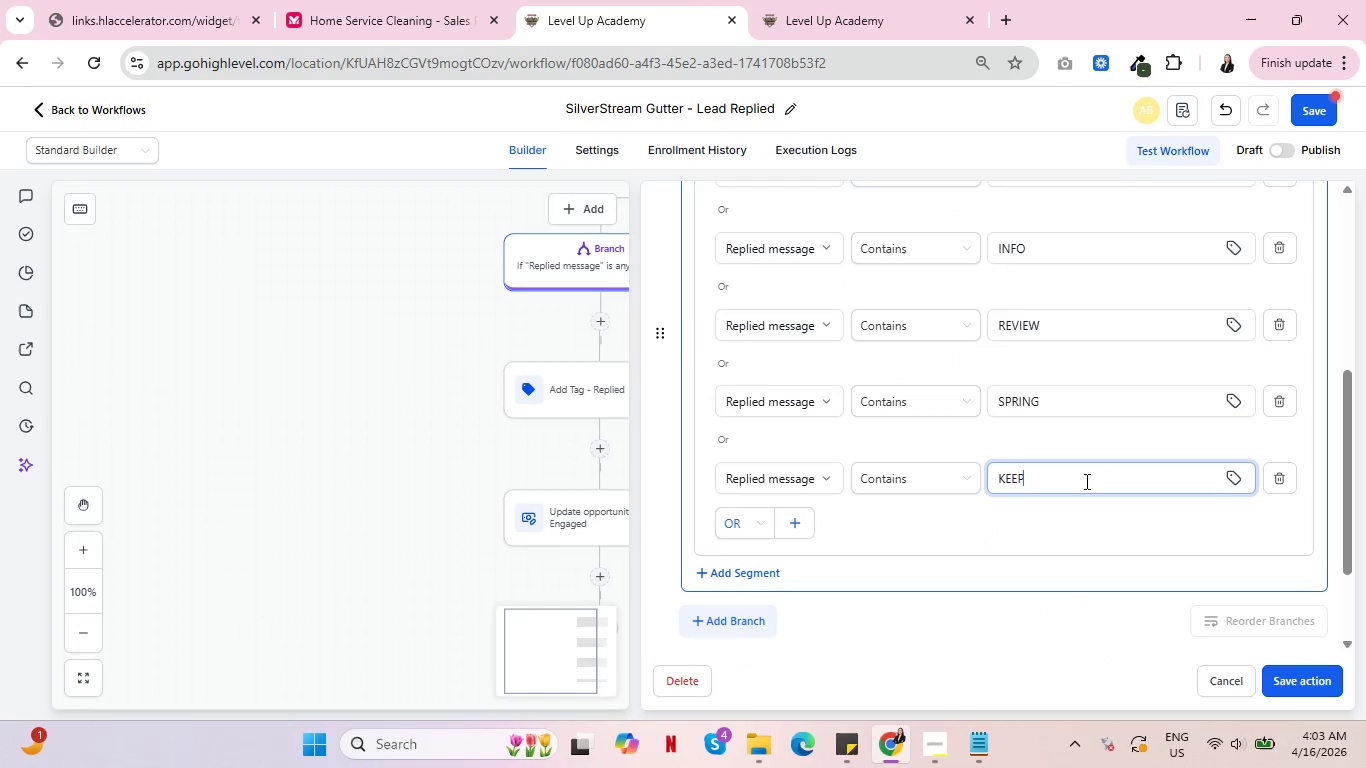 
key(Control+V)
 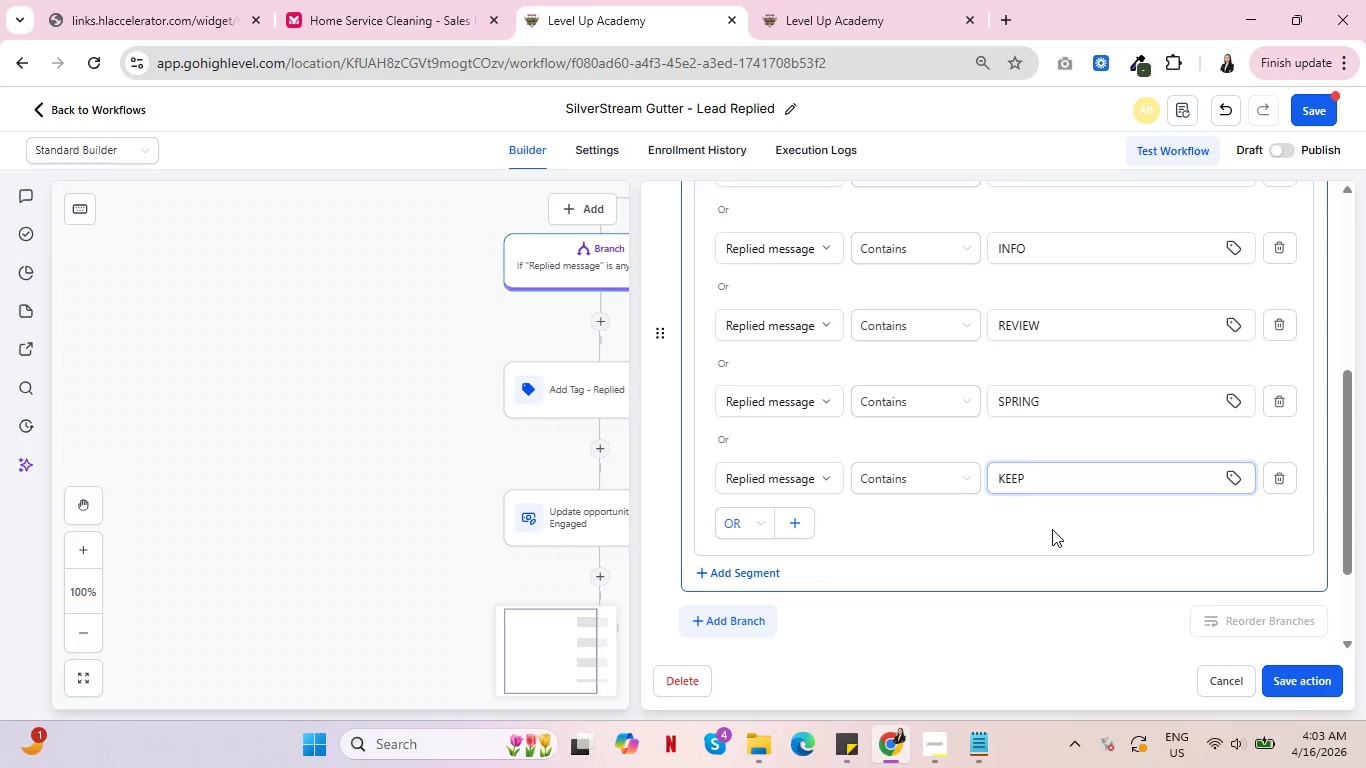 
left_click([1052, 529])
 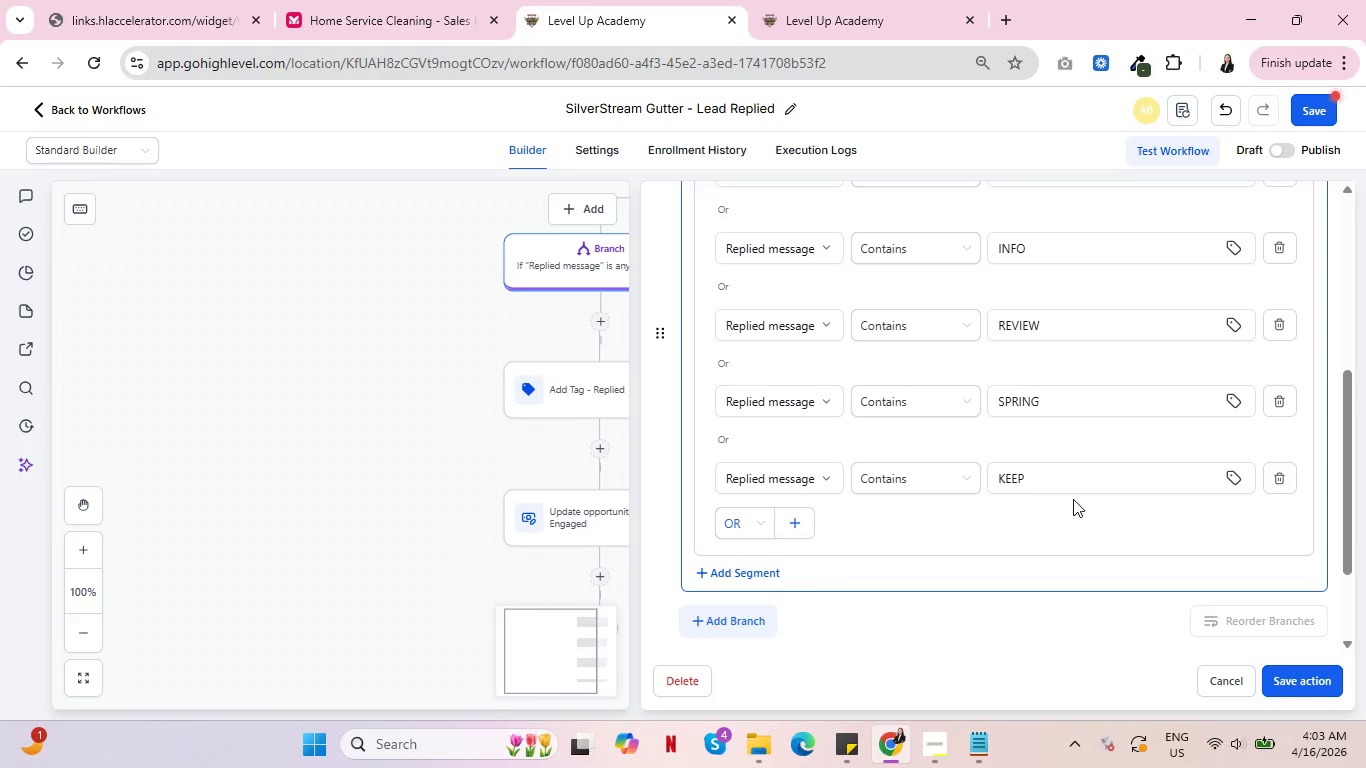 
scroll: coordinate [1230, 473], scroll_direction: up, amount: 4.0
 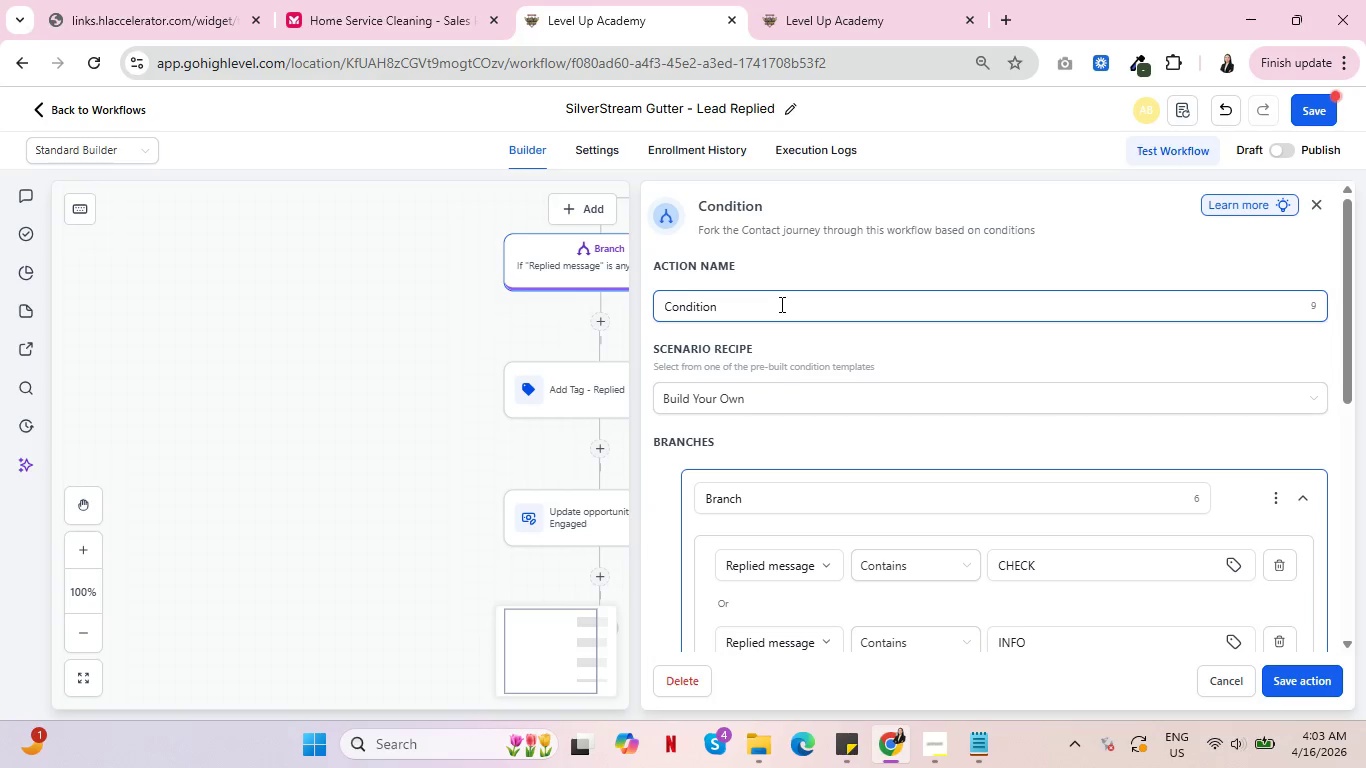 
wait(7.26)
 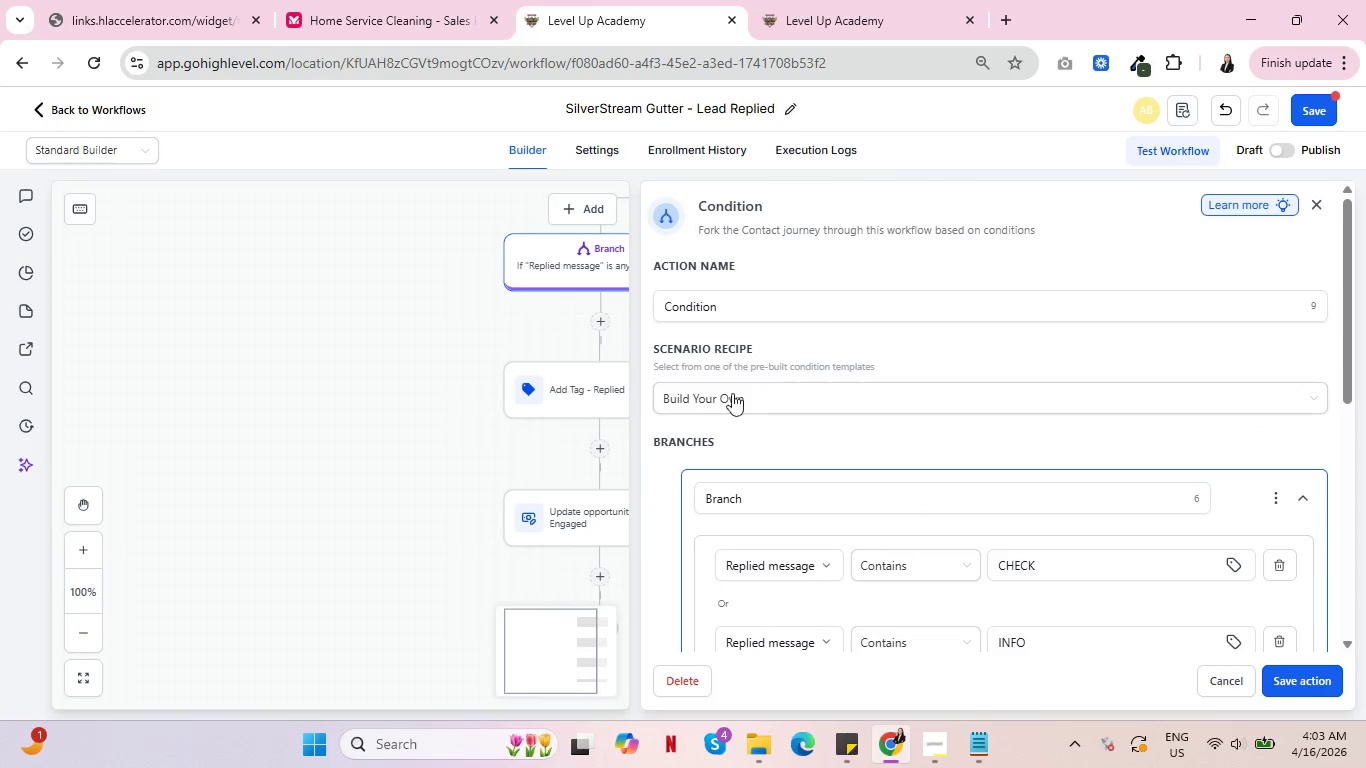 
left_click([1322, 688])
 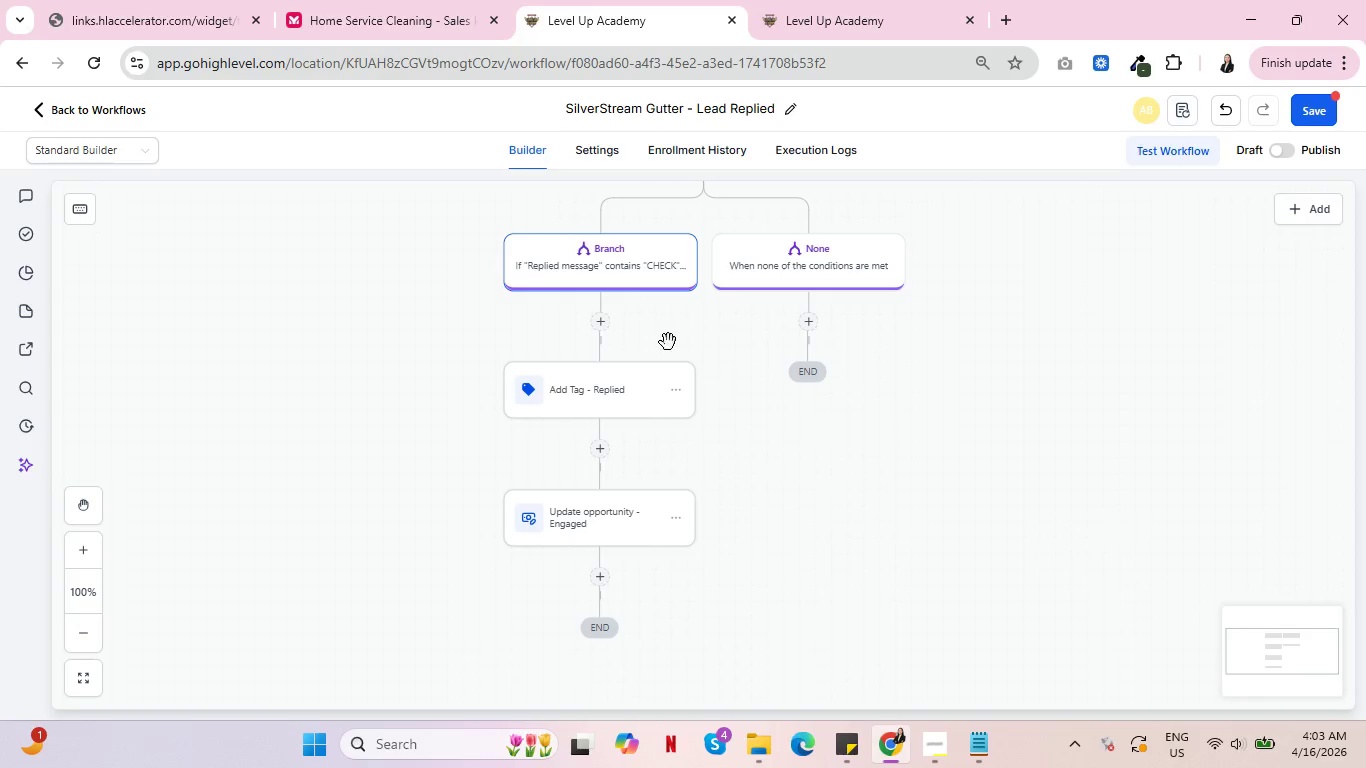 
left_click([610, 269])
 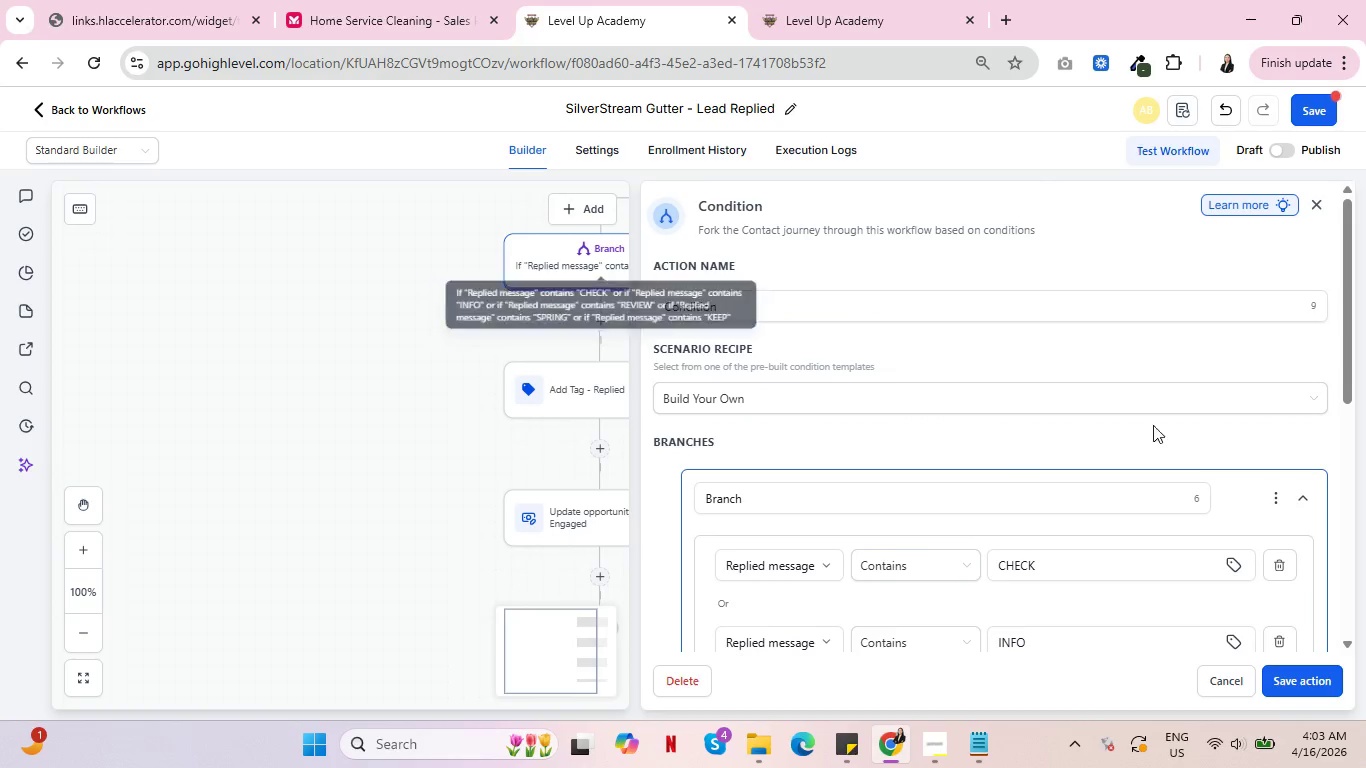 
scroll: coordinate [1275, 410], scroll_direction: down, amount: 4.0
 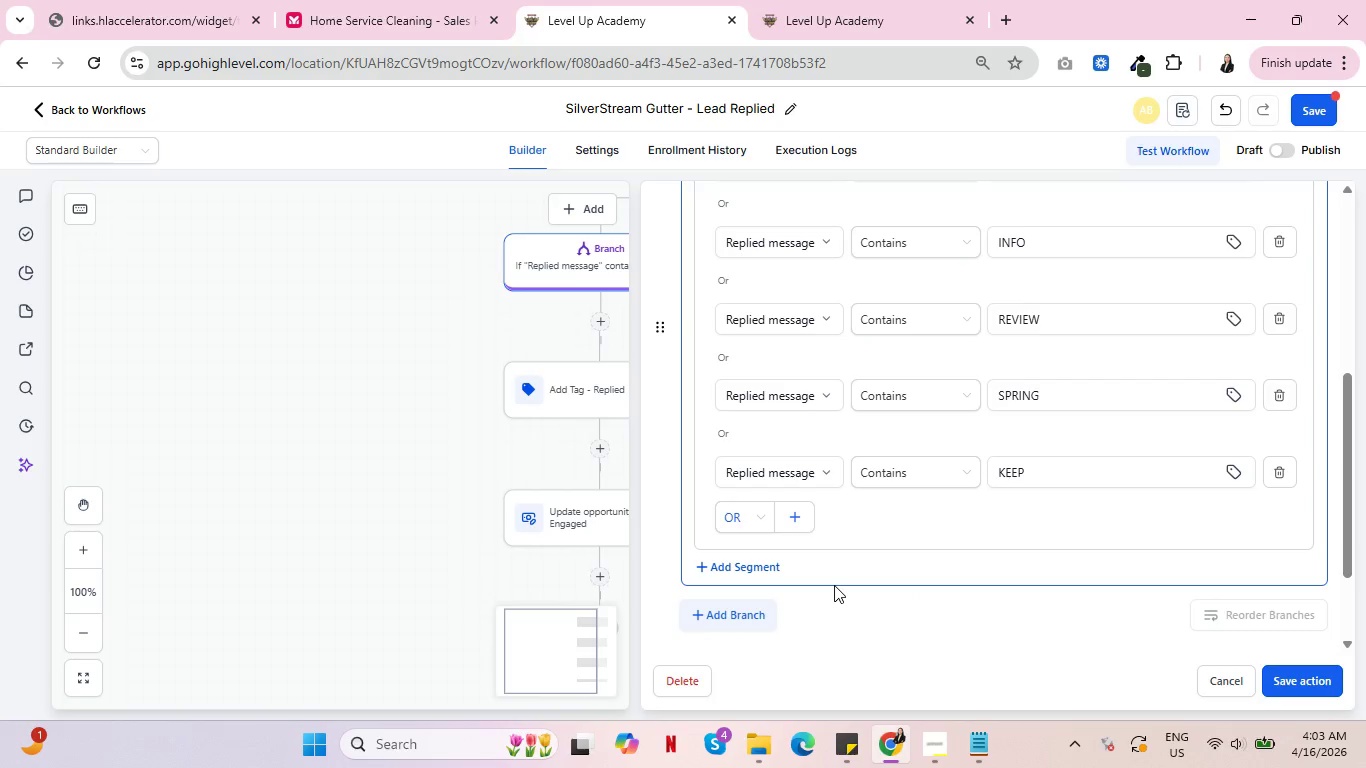 
left_click([725, 610])
 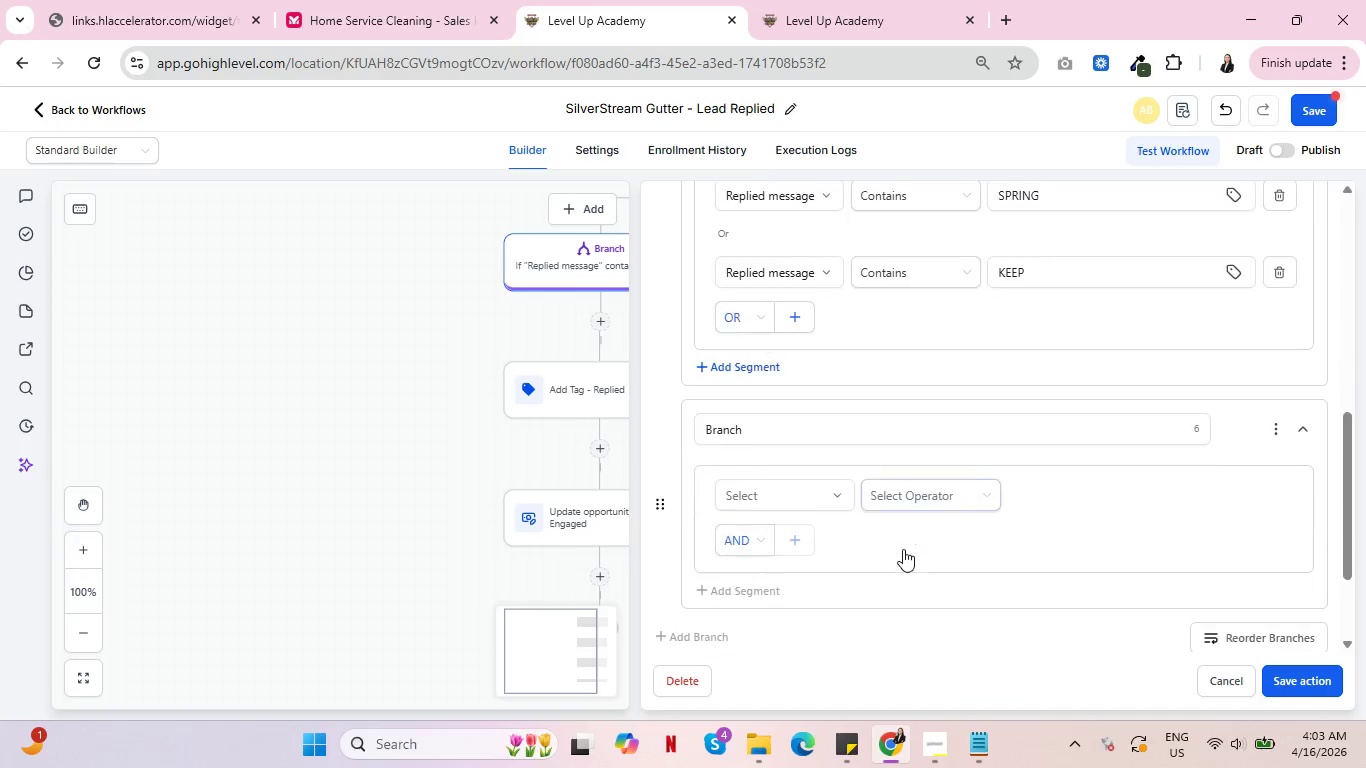 
scroll: coordinate [893, 552], scroll_direction: down, amount: 2.0
 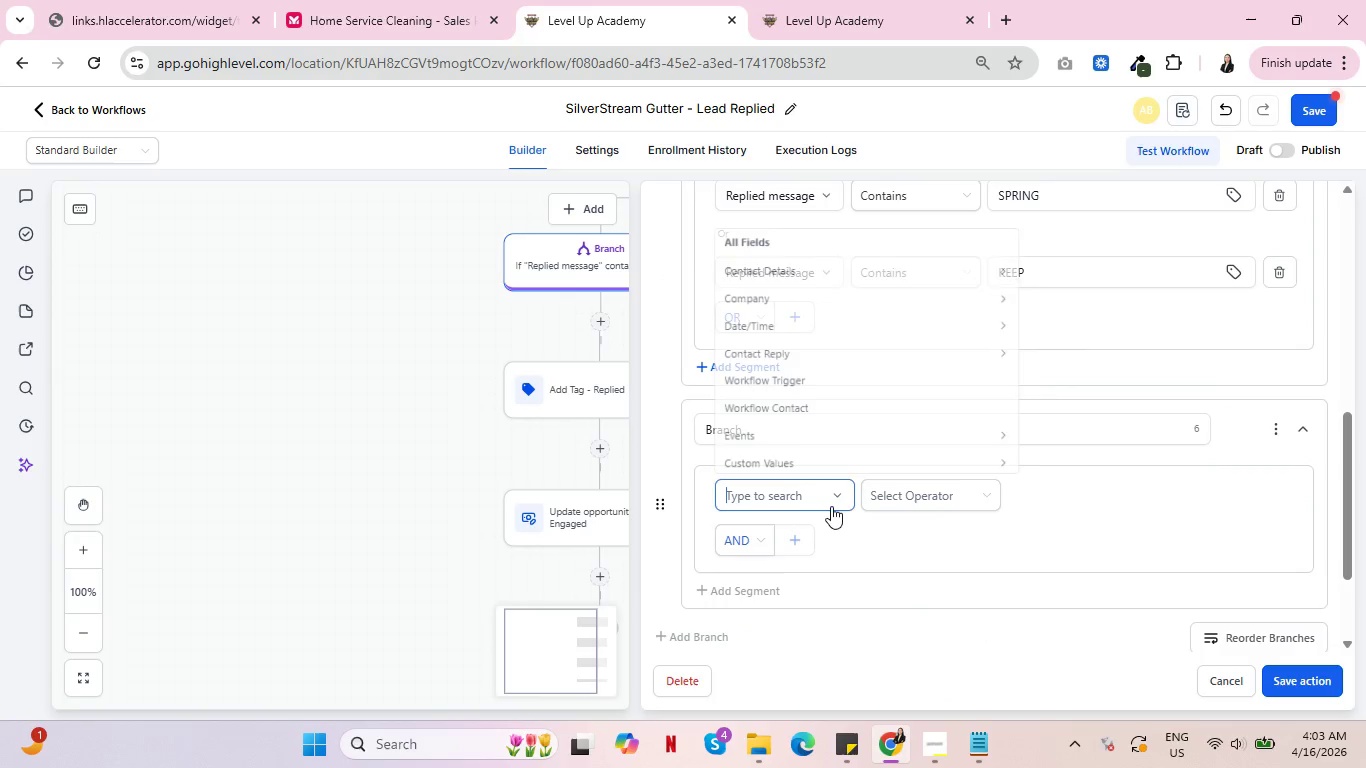 
left_click([831, 506])
 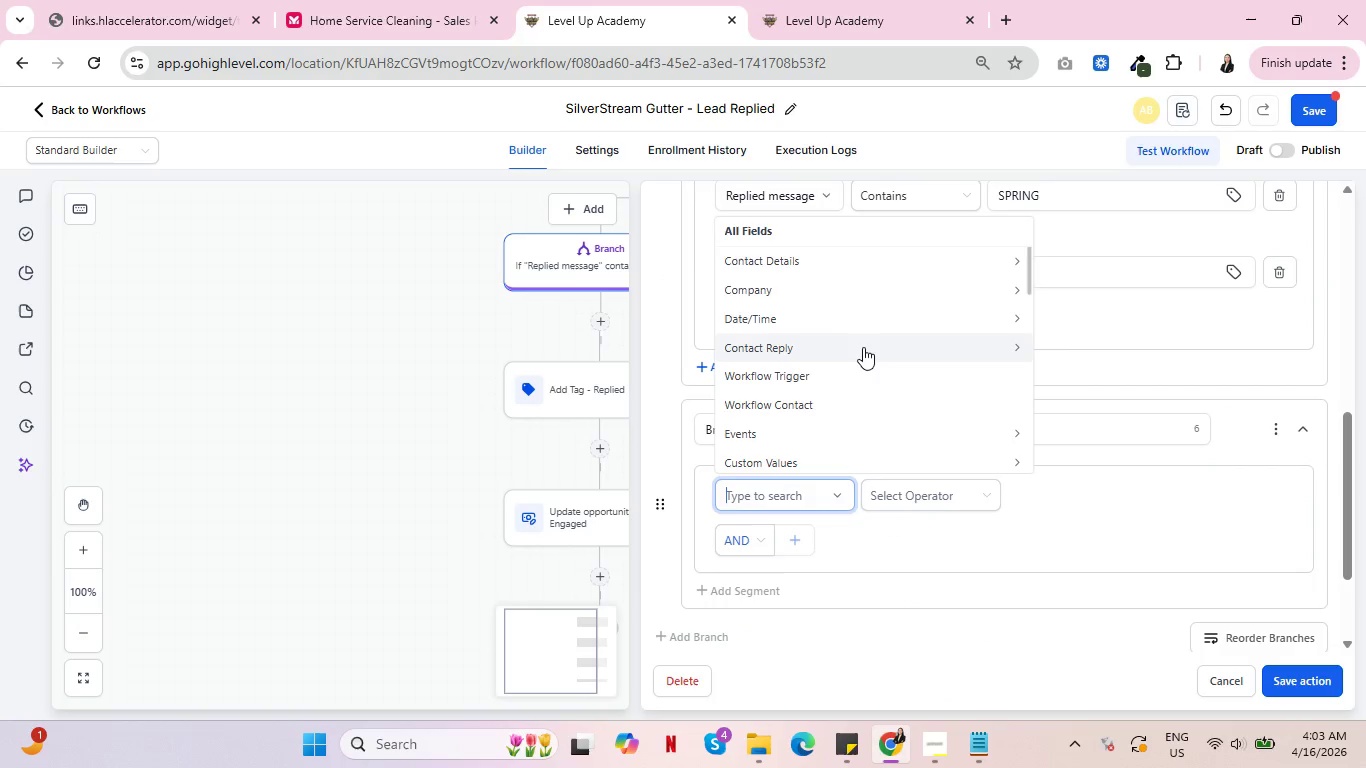 
left_click([863, 347])
 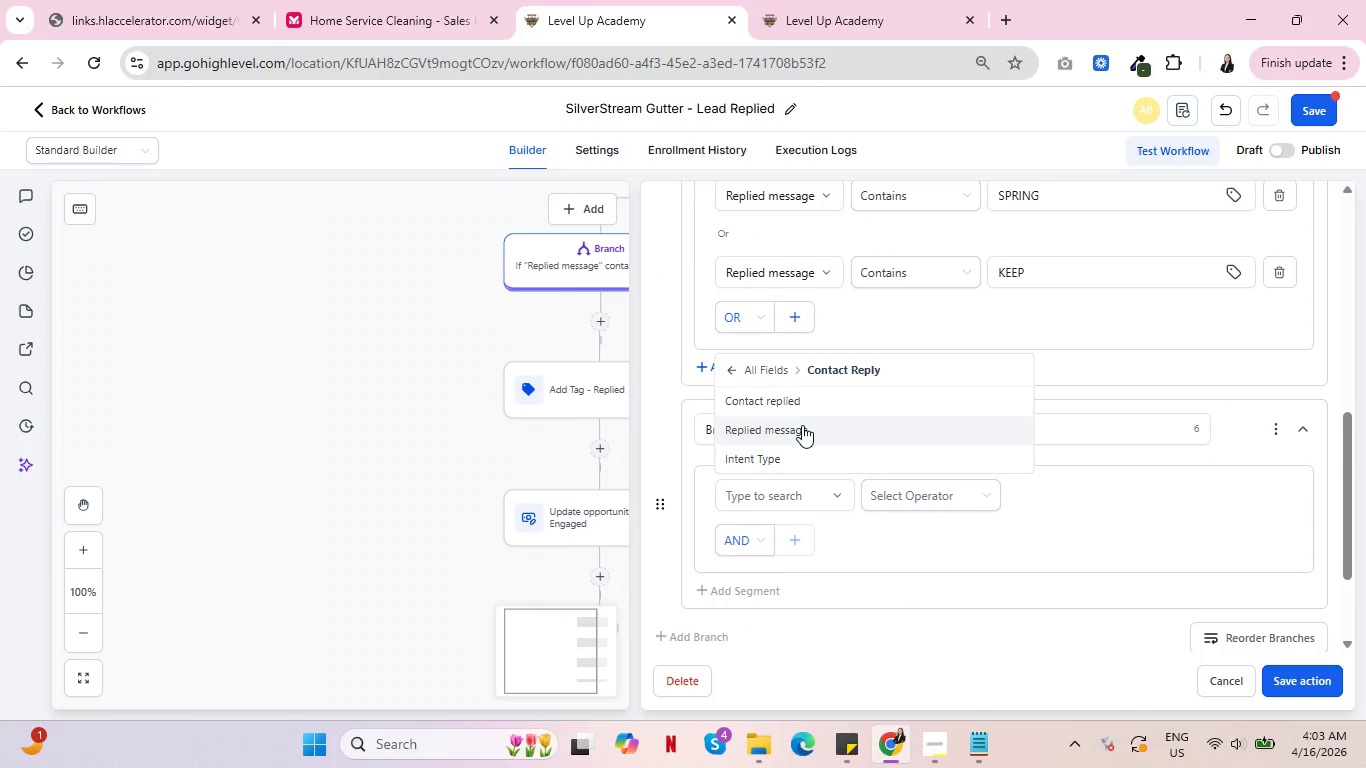 
left_click([802, 425])
 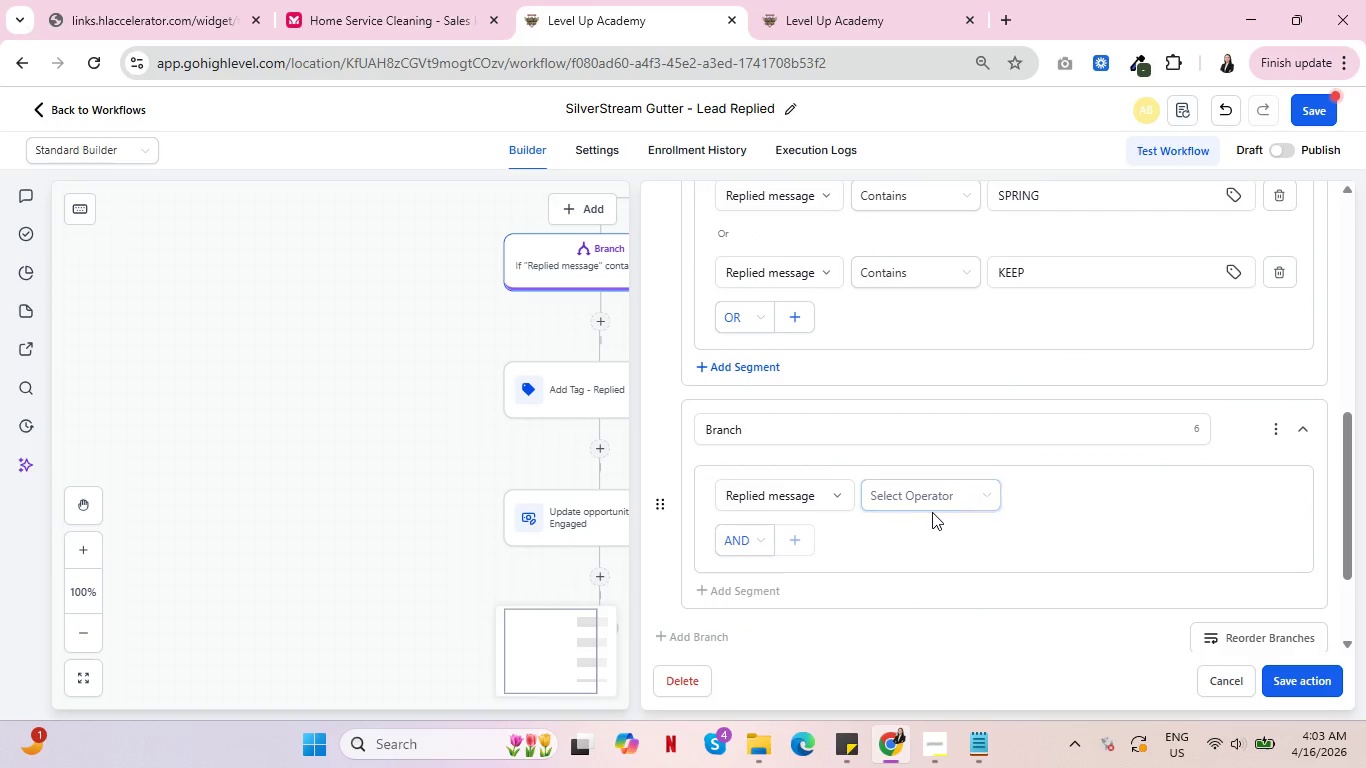 
left_click([932, 512])
 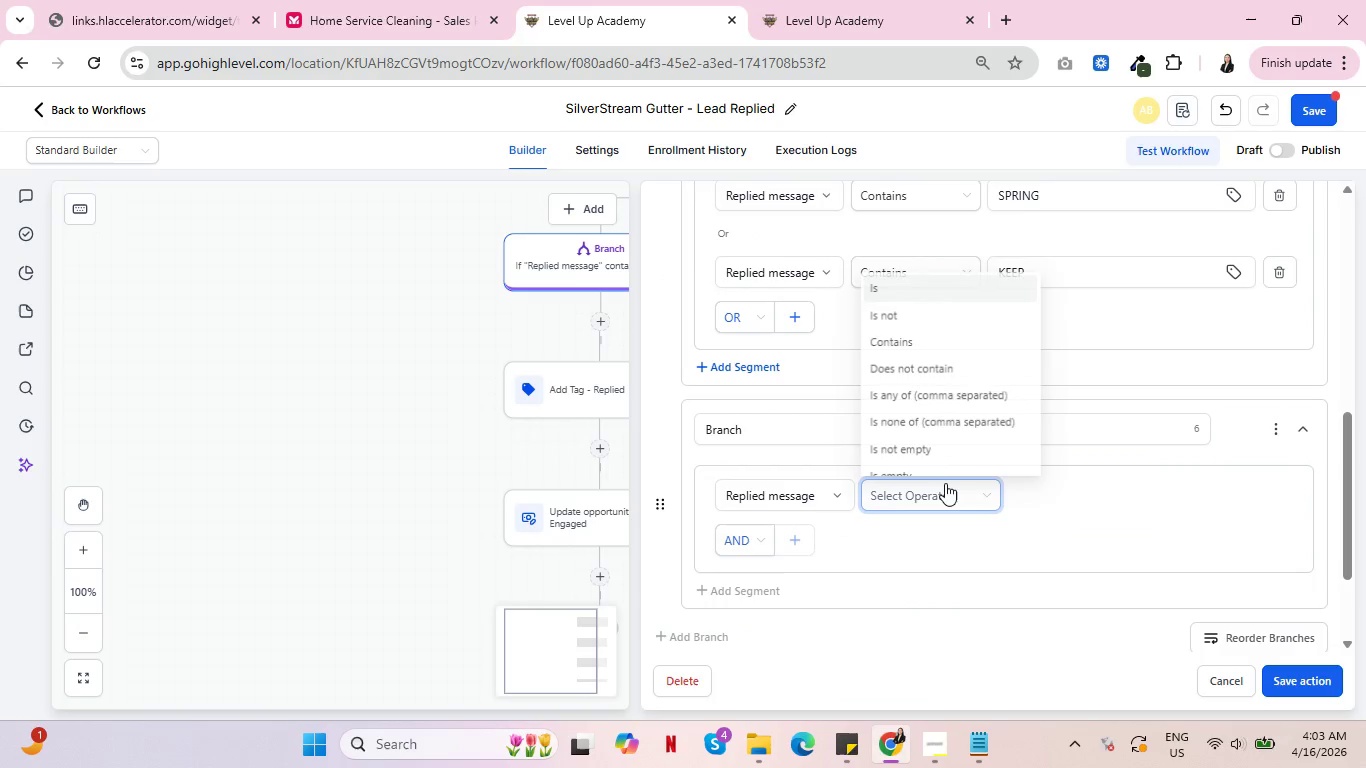 
left_click([948, 483])
 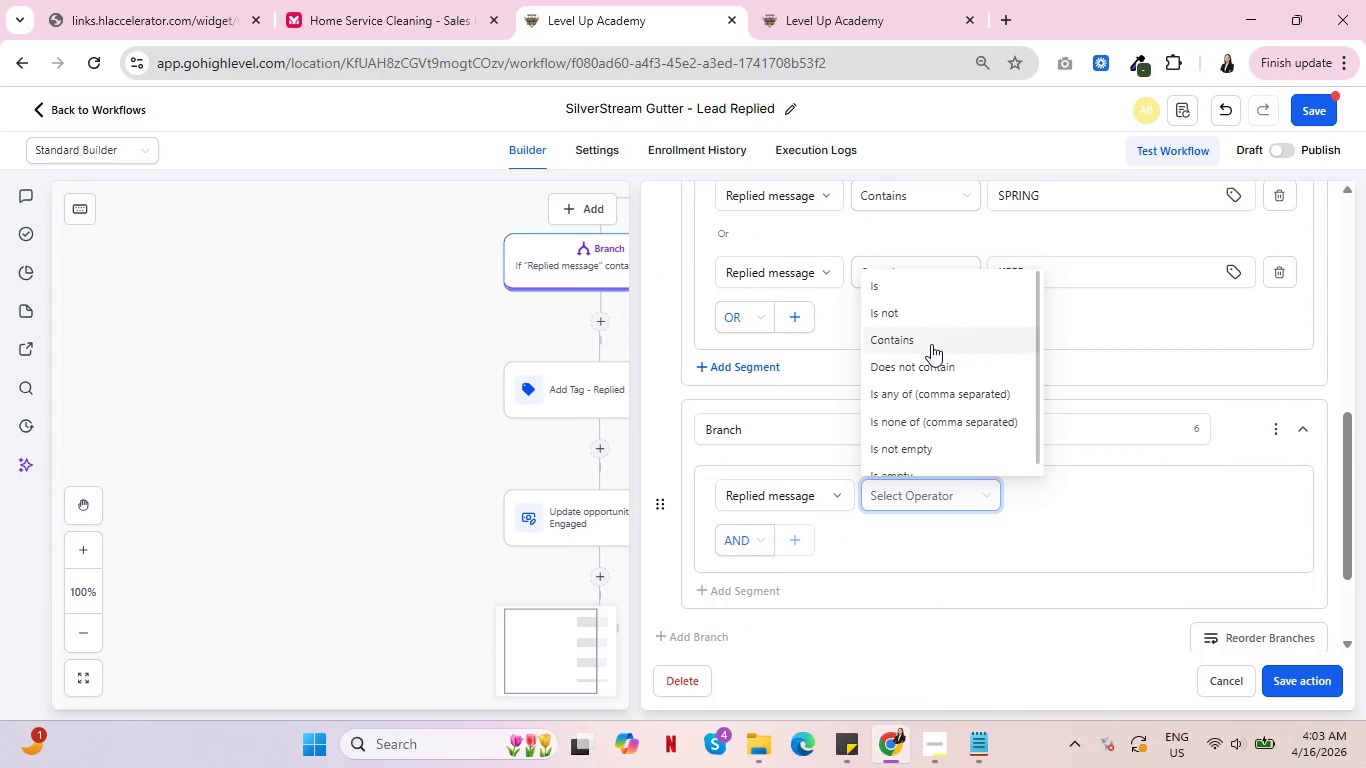 
left_click([931, 344])
 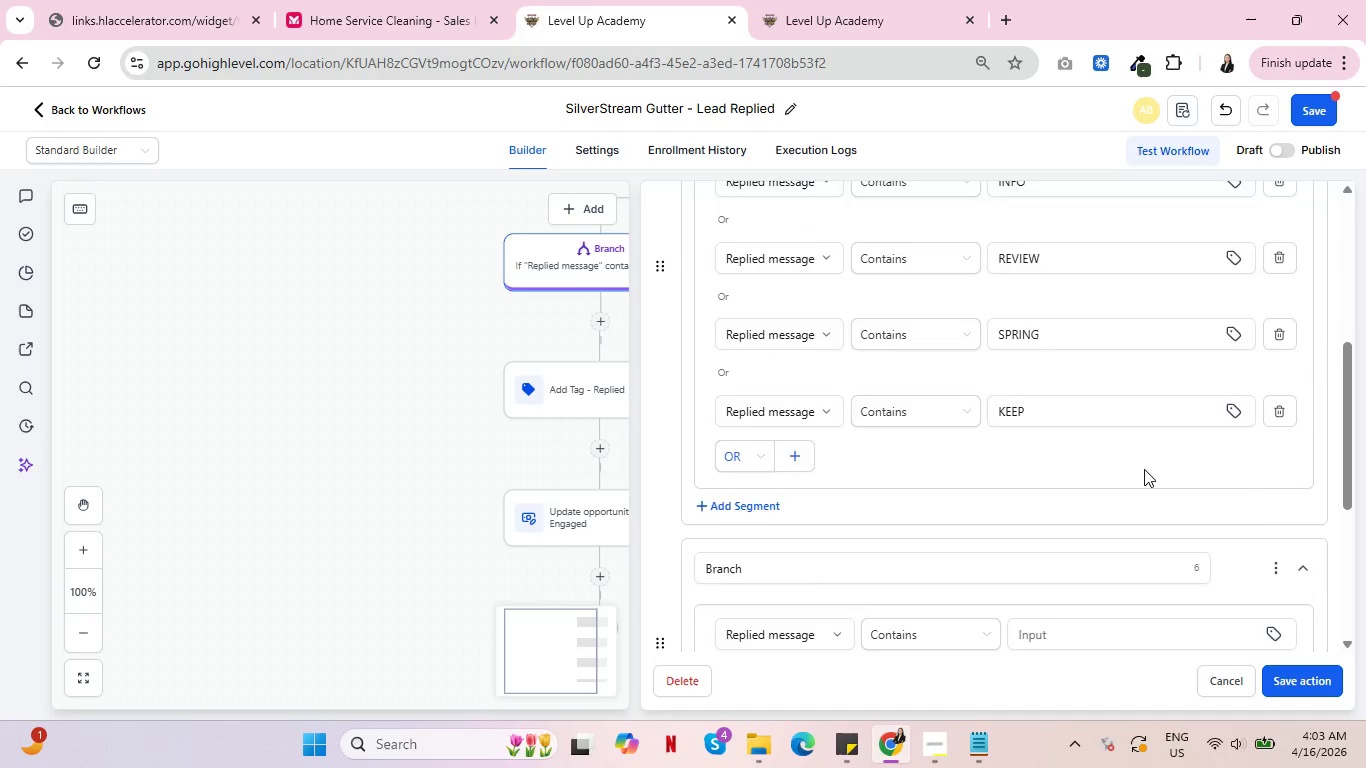 
scroll: coordinate [1144, 469], scroll_direction: up, amount: 4.0
 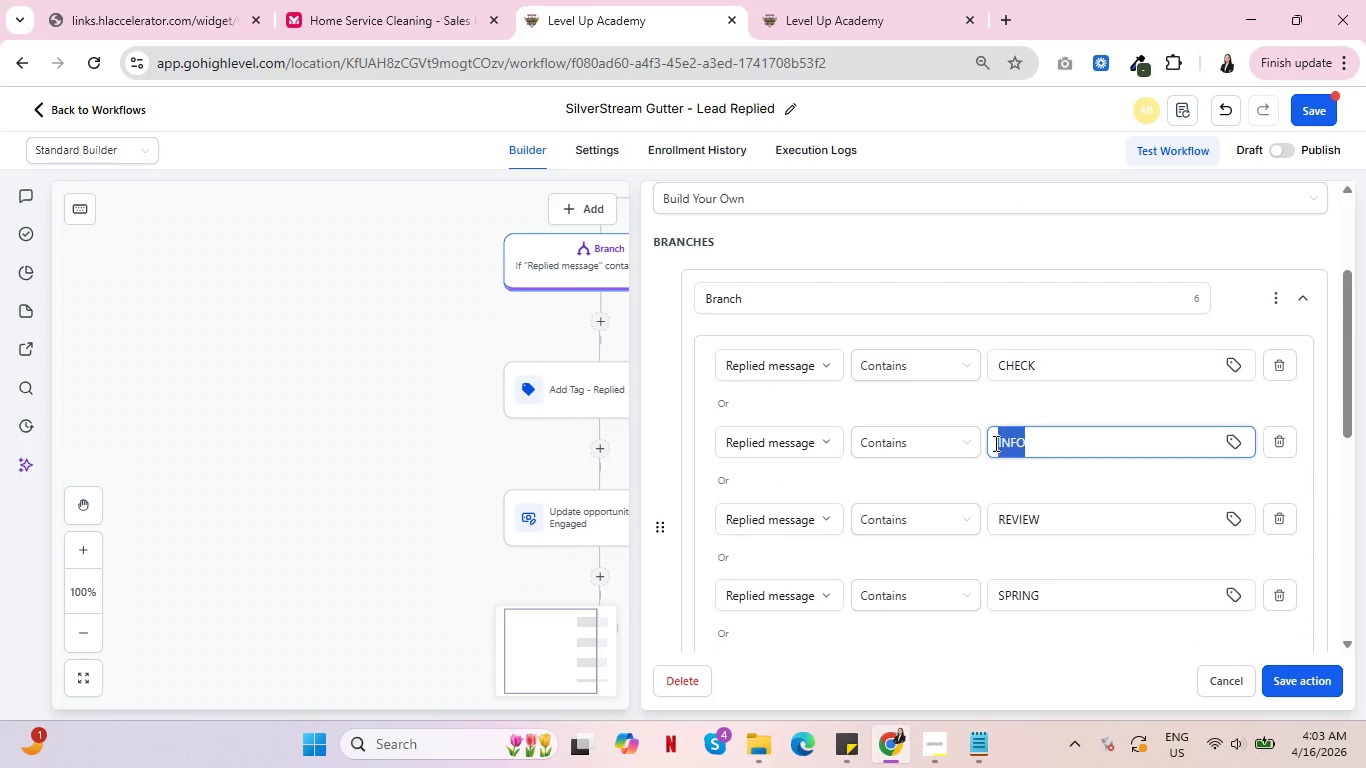 
left_click_drag(start_coordinate=[1027, 442], to_coordinate=[980, 443])
 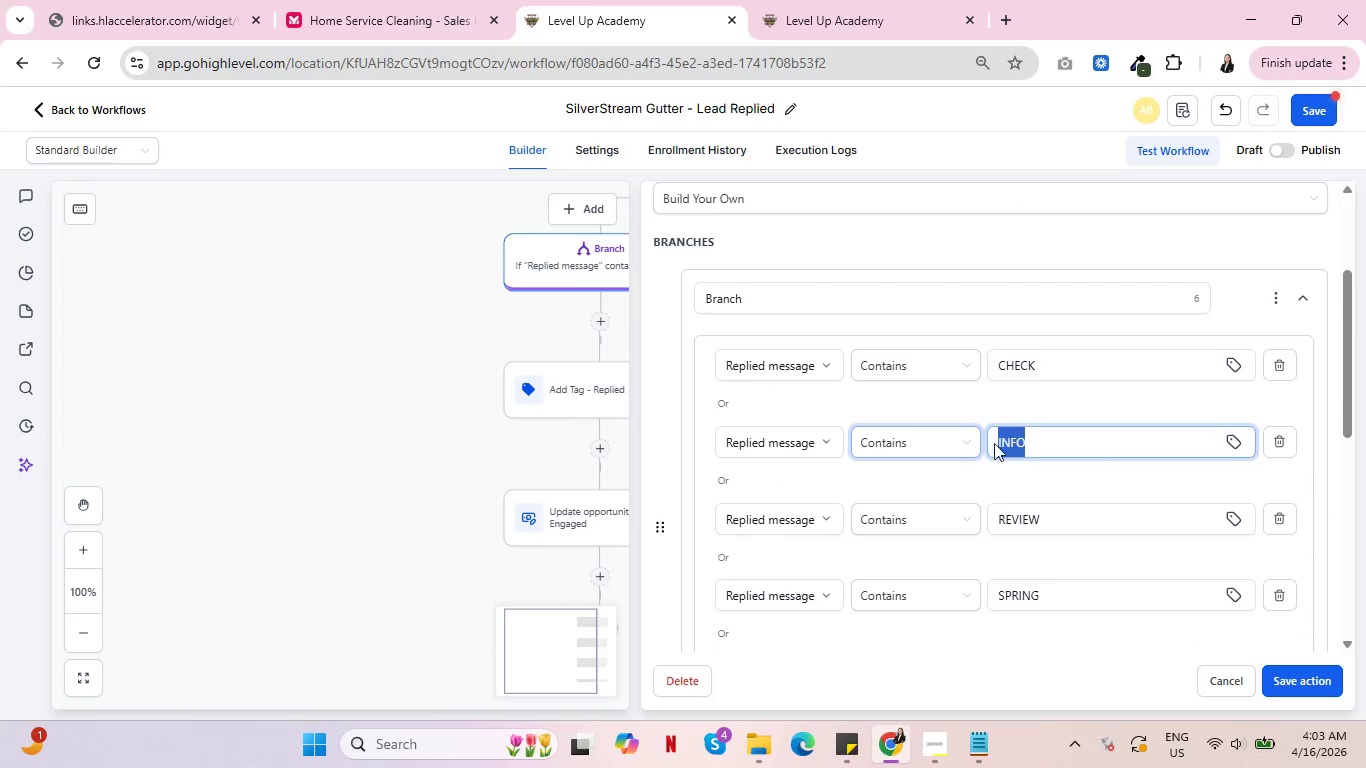 
key(Control+C)
 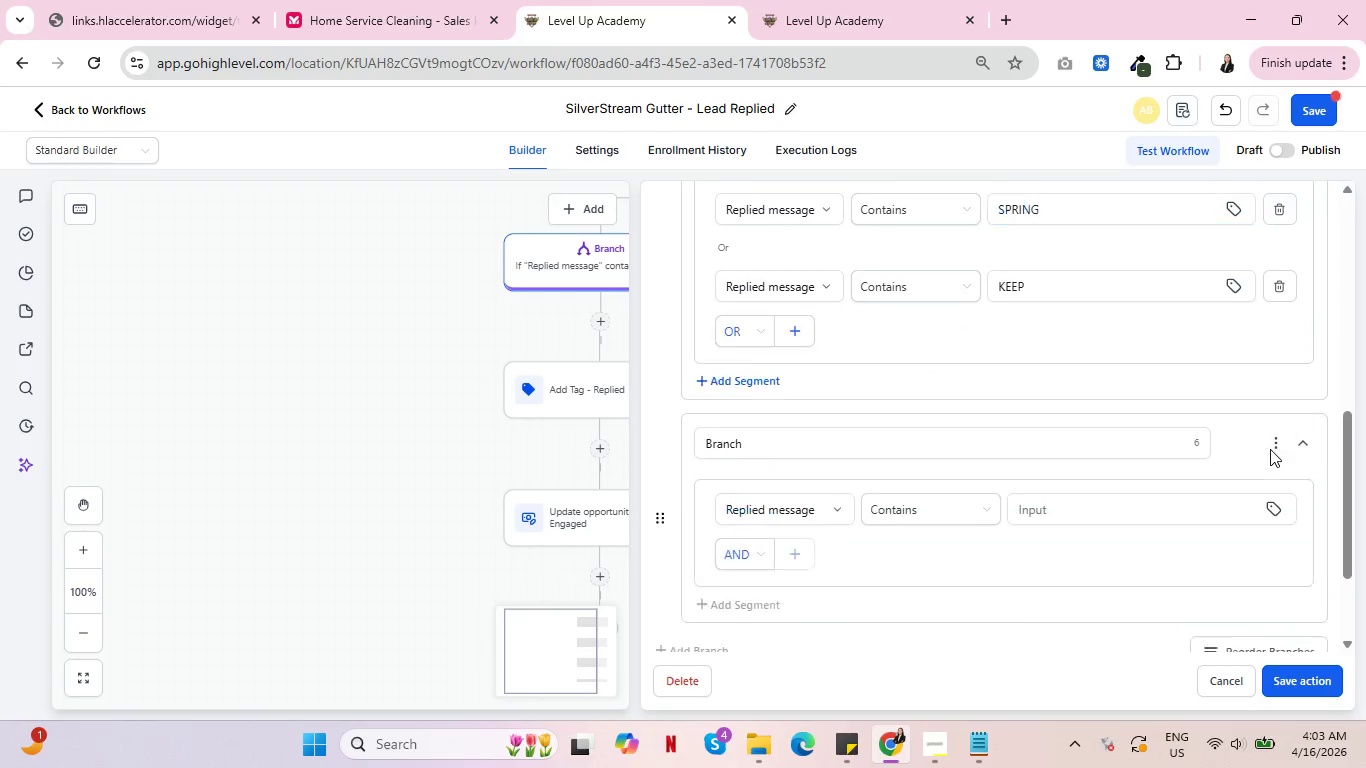 
scroll: coordinate [1270, 448], scroll_direction: down, amount: 4.0
 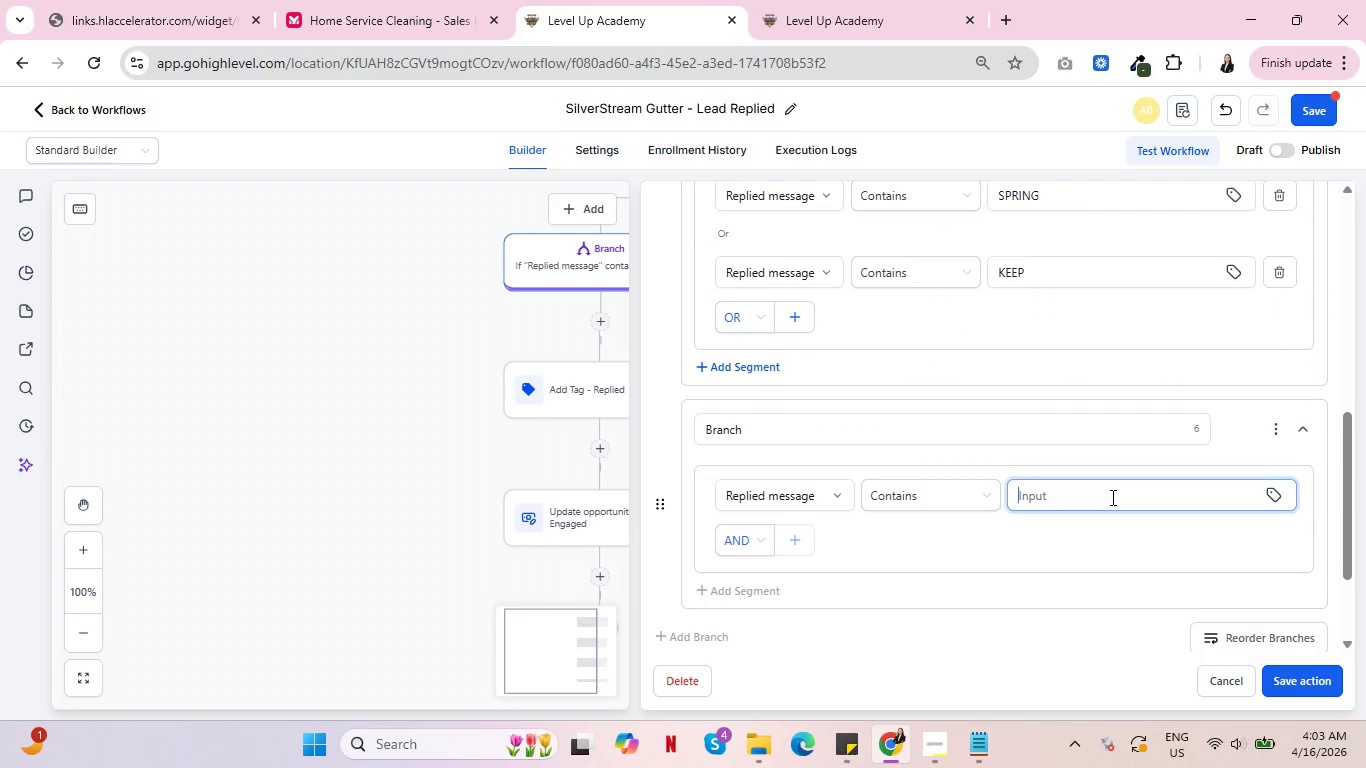 
left_click([1111, 497])
 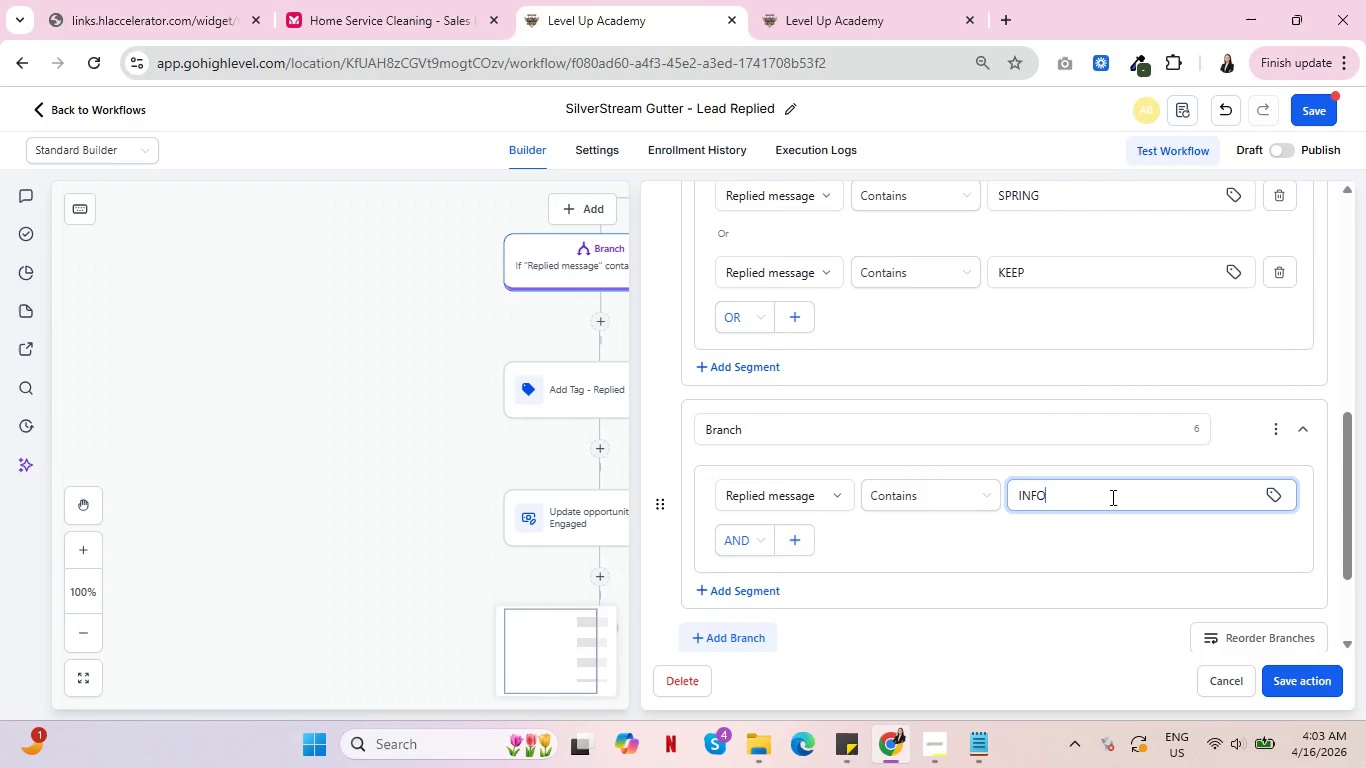 
key(Control+V)
 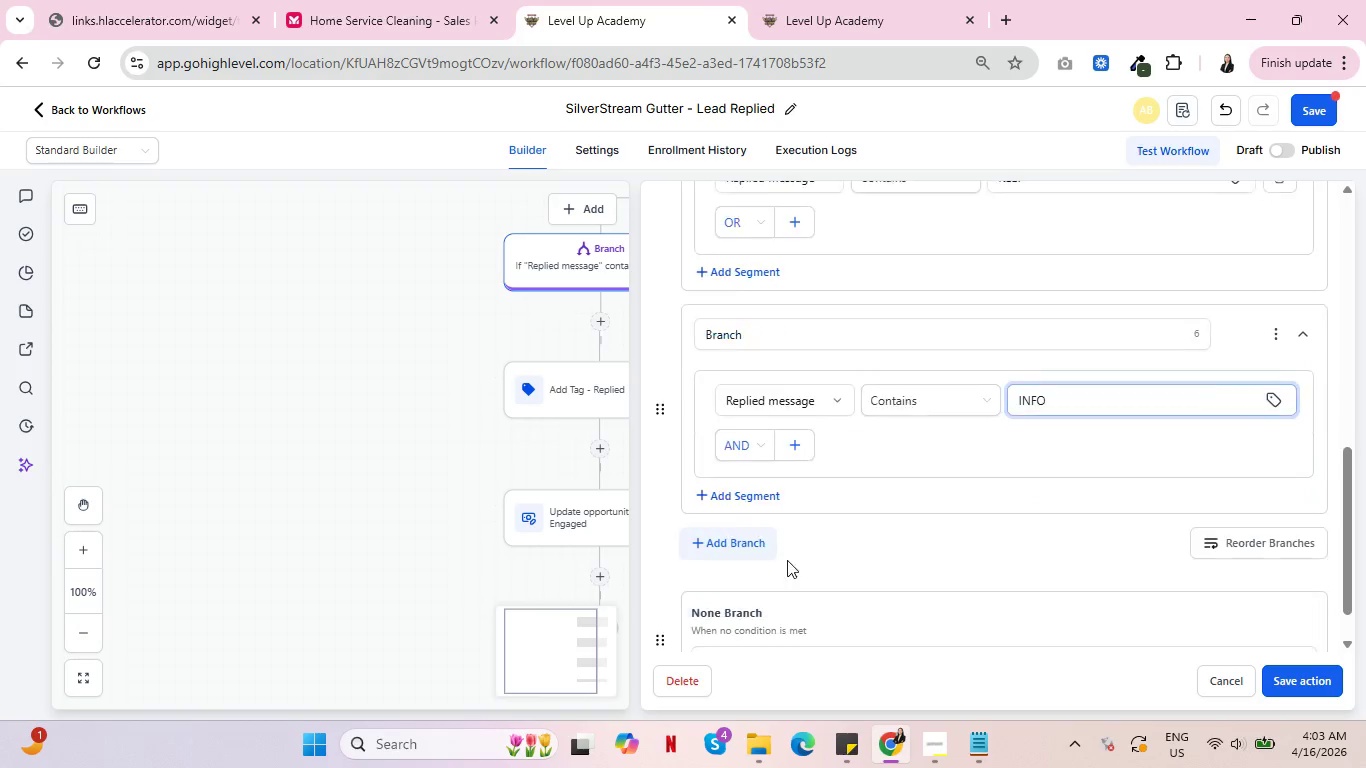 
scroll: coordinate [940, 517], scroll_direction: down, amount: 2.0
 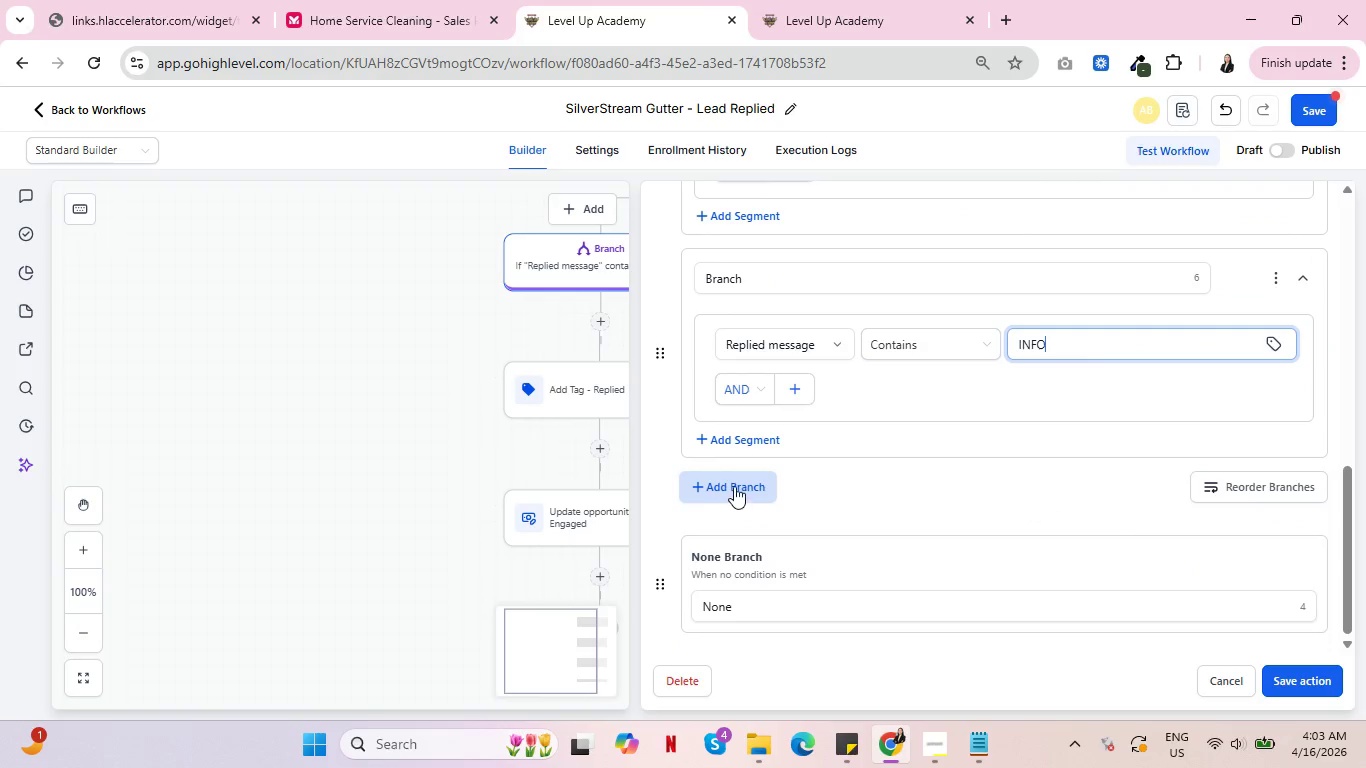 
left_click([734, 486])
 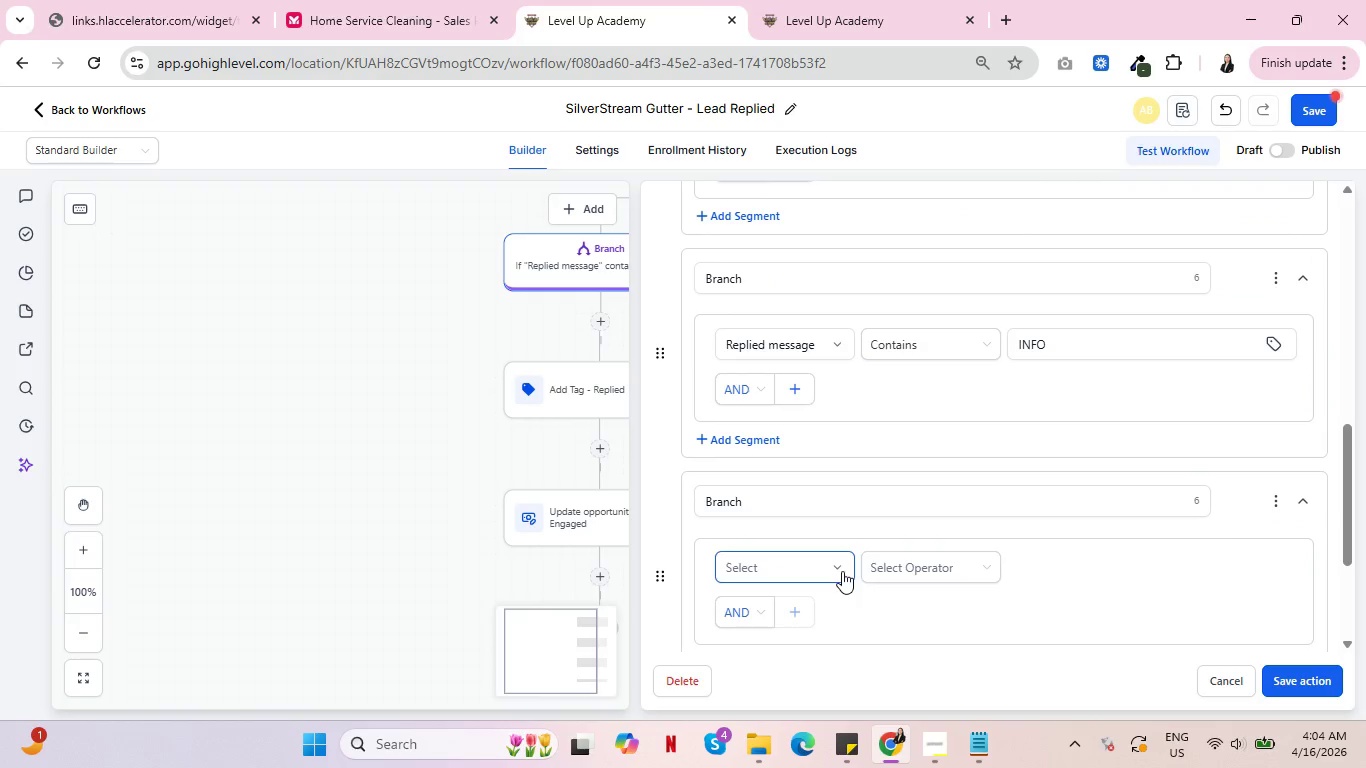 
left_click([842, 571])
 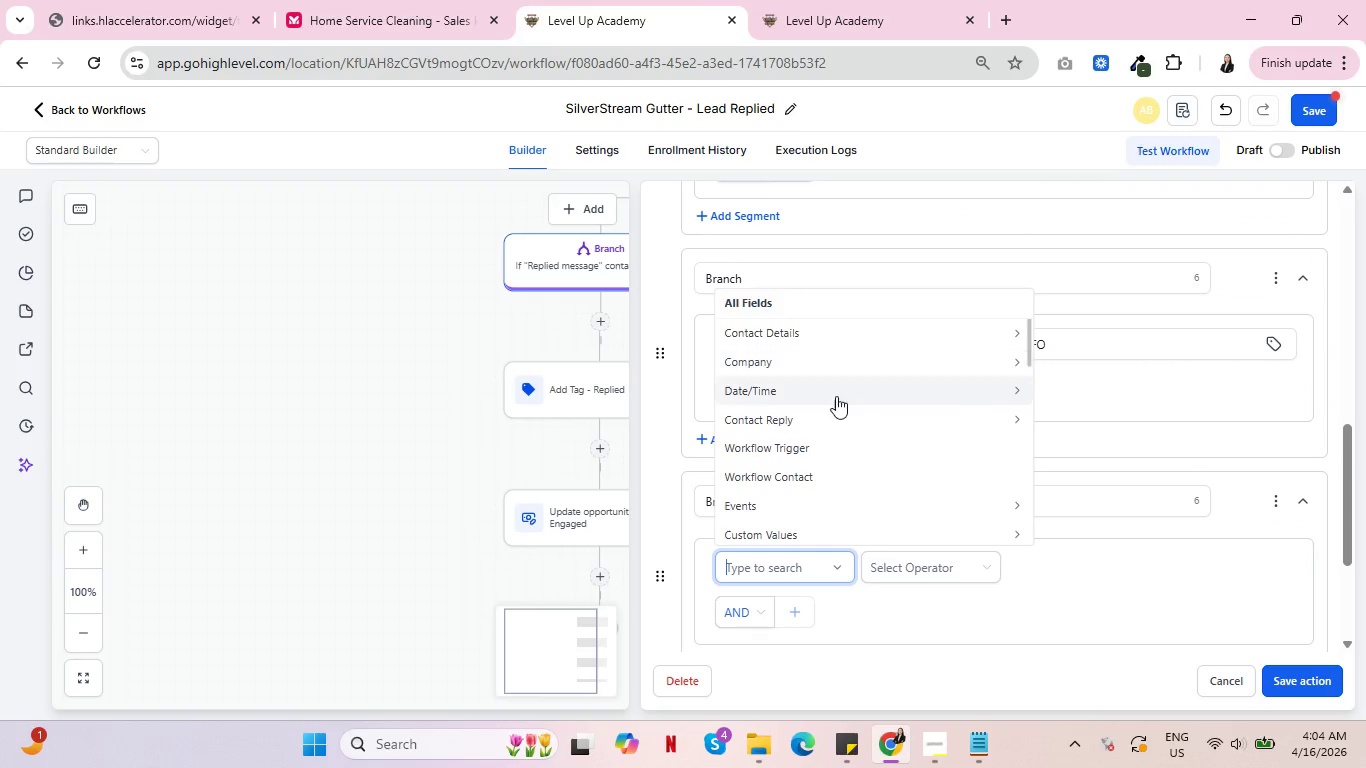 
mouse_move([808, 456])
 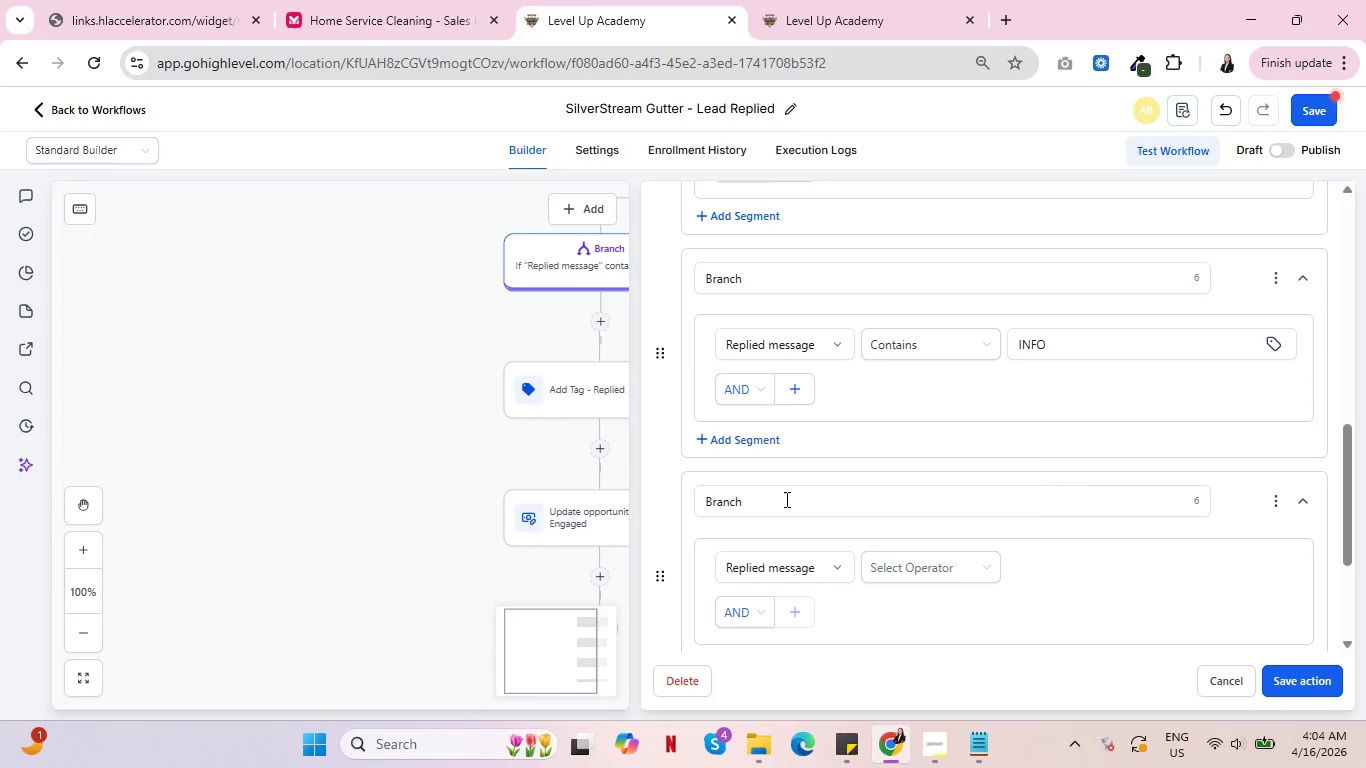 
left_click([785, 499])
 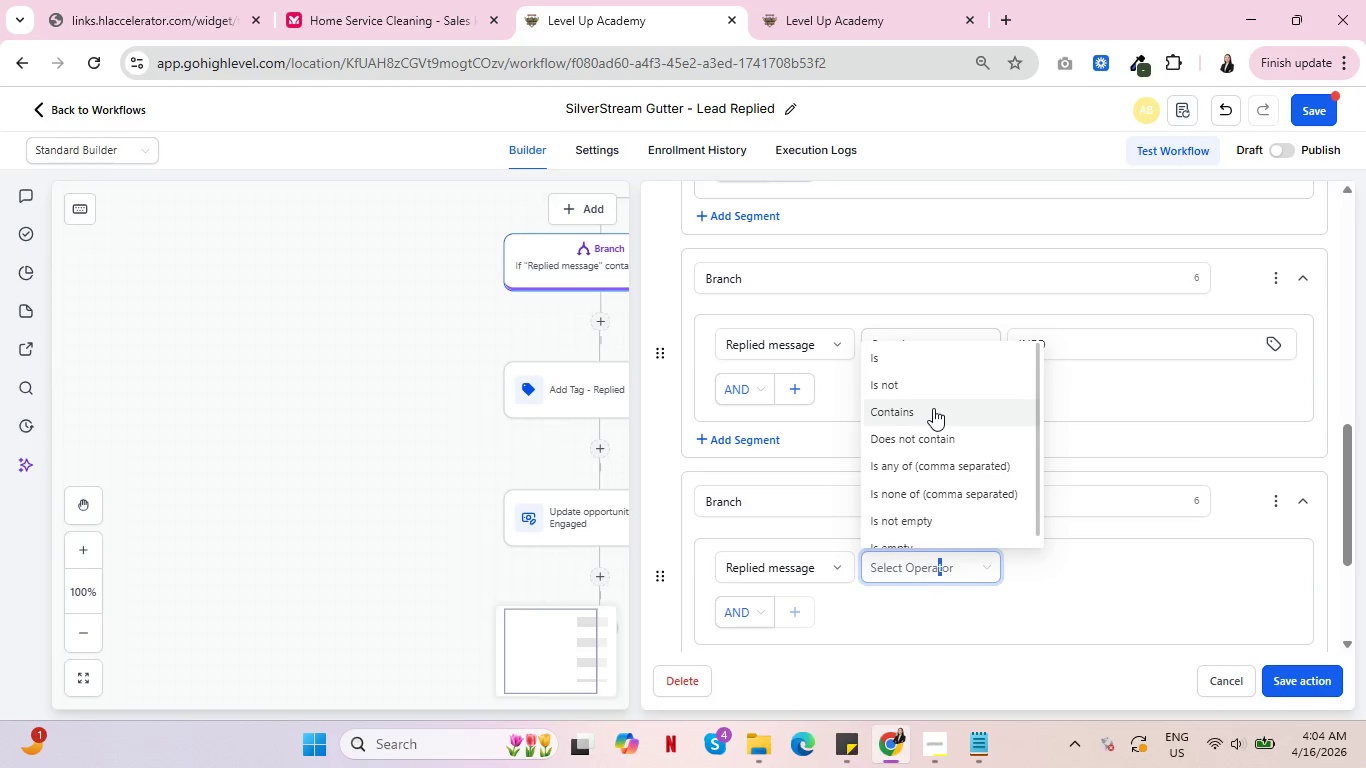 
left_click([933, 408])
 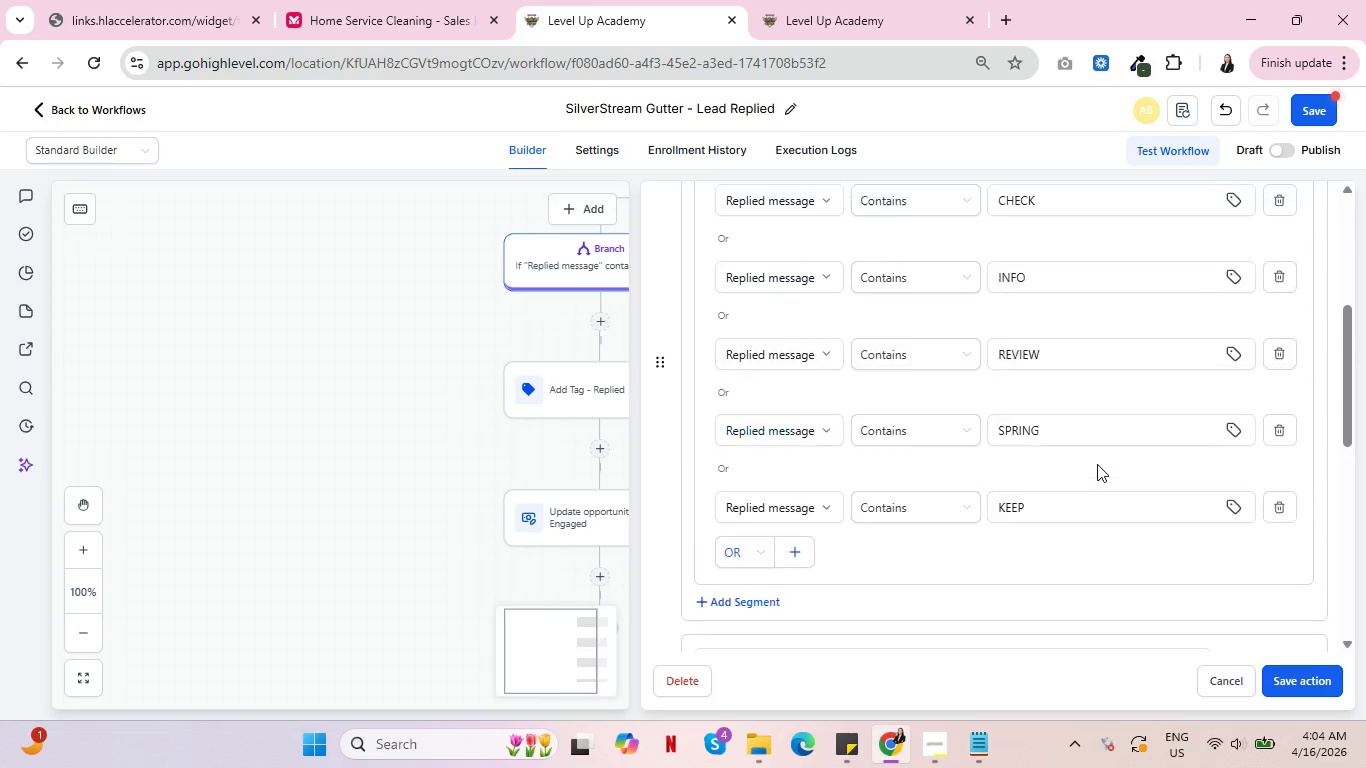 
scroll: coordinate [1097, 464], scroll_direction: up, amount: 4.0
 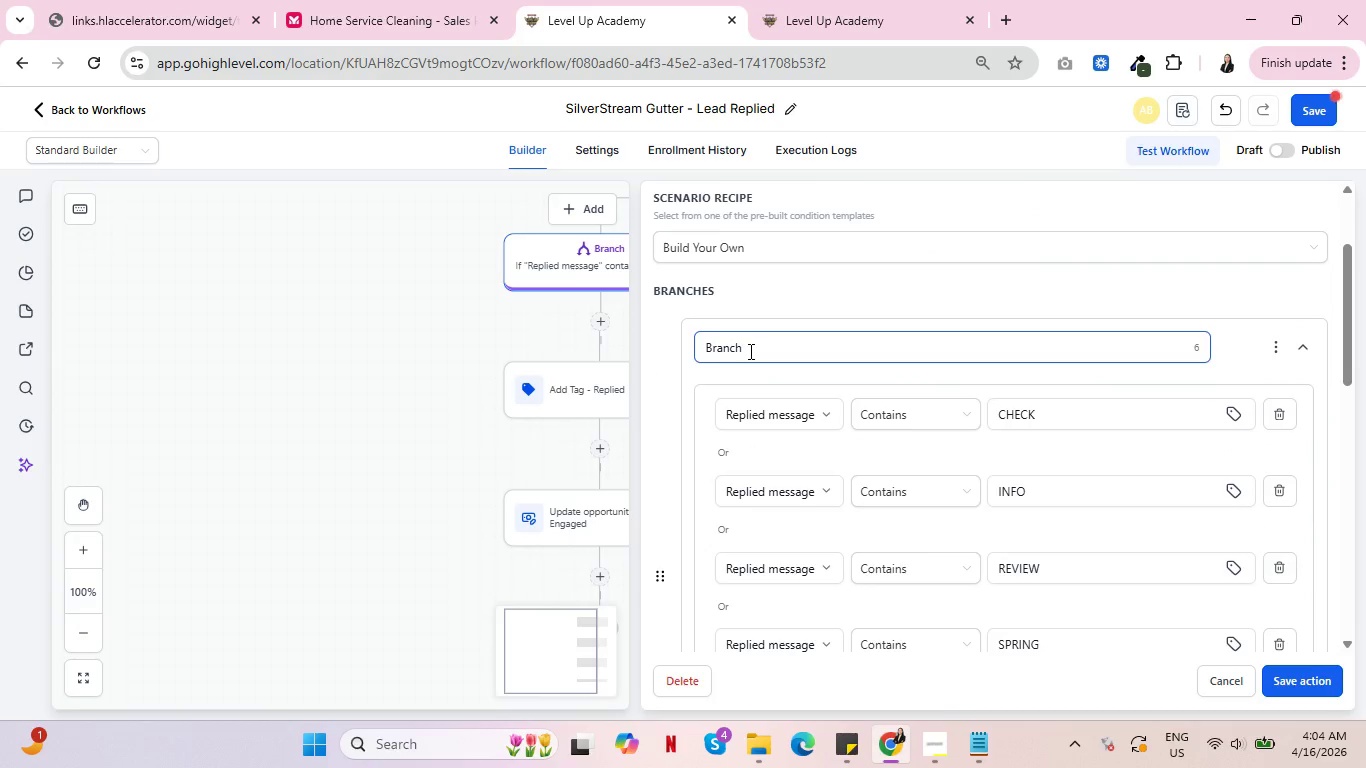 
left_click_drag(start_coordinate=[749, 351], to_coordinate=[688, 351])
 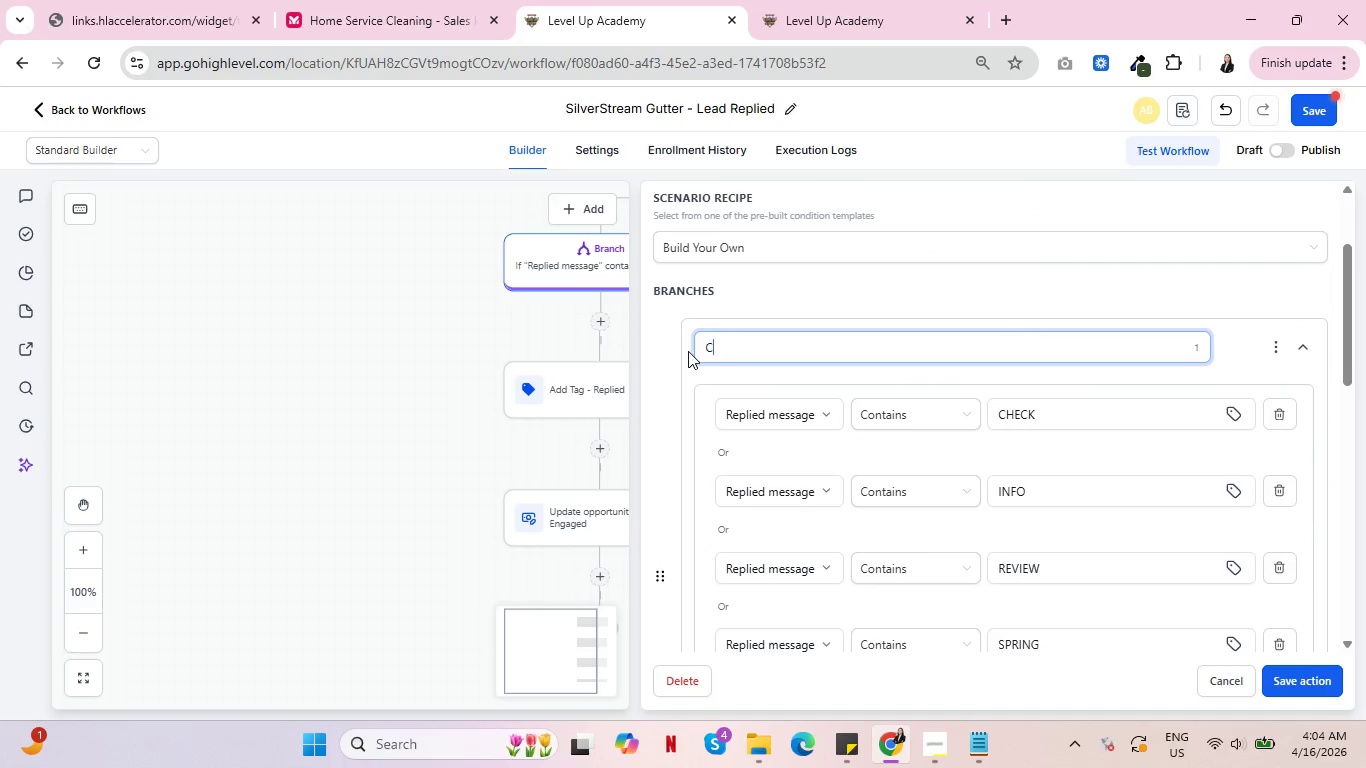 
type(CHECK)
 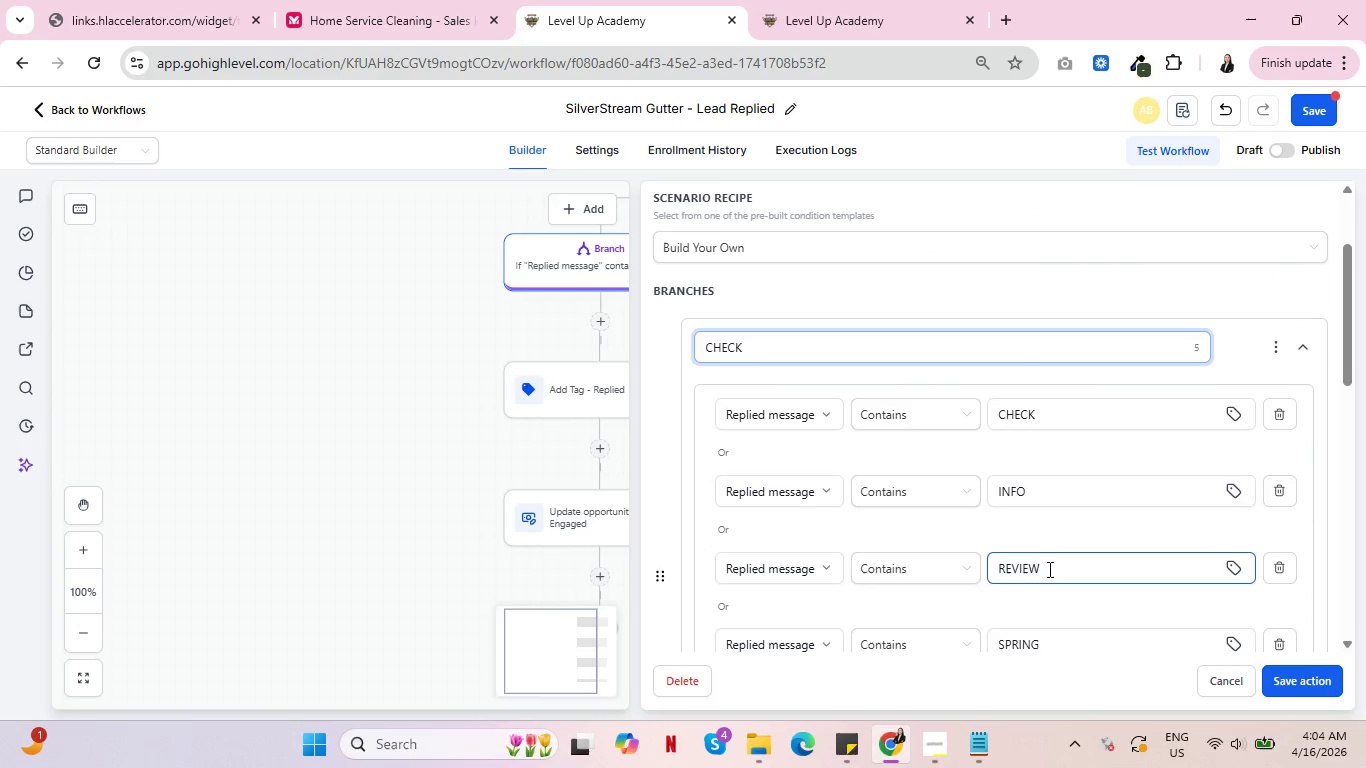 
left_click_drag(start_coordinate=[1047, 569], to_coordinate=[980, 569])
 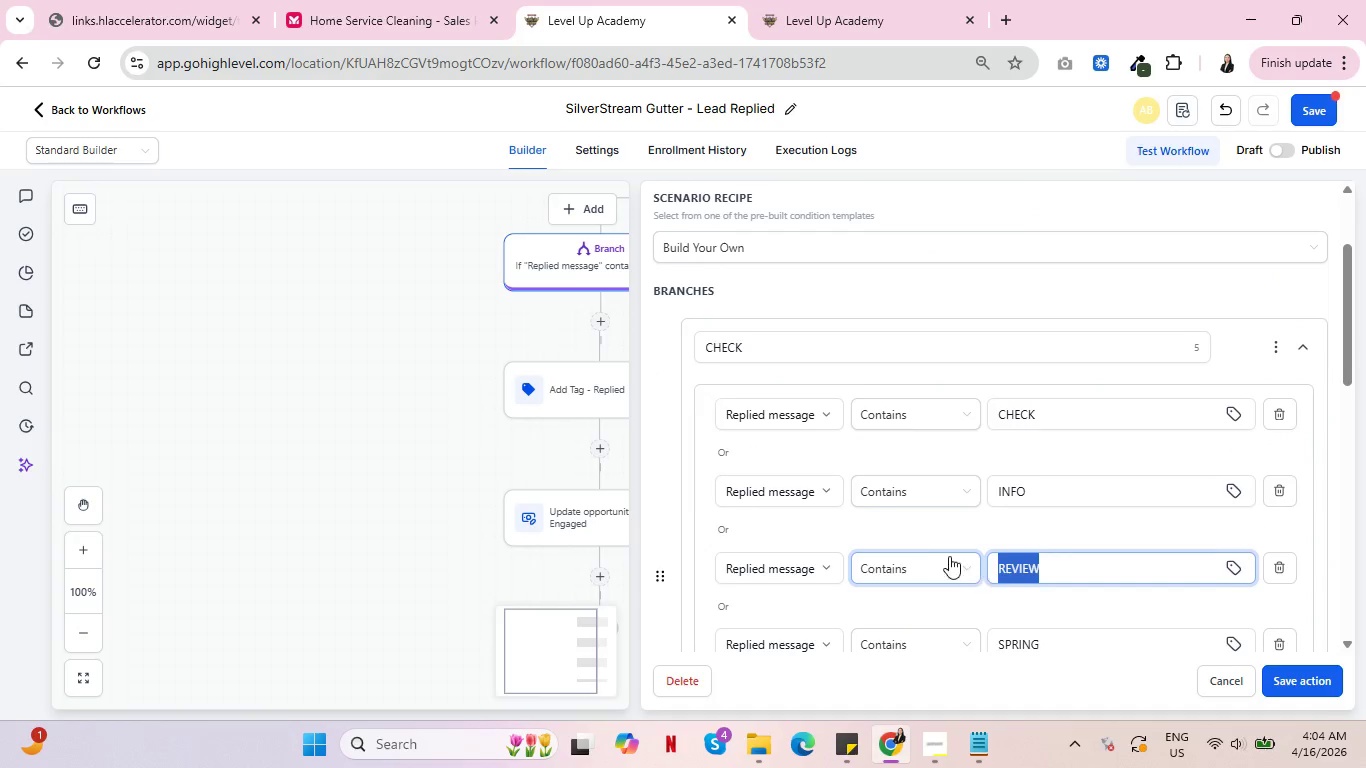 
key(Control+C)
 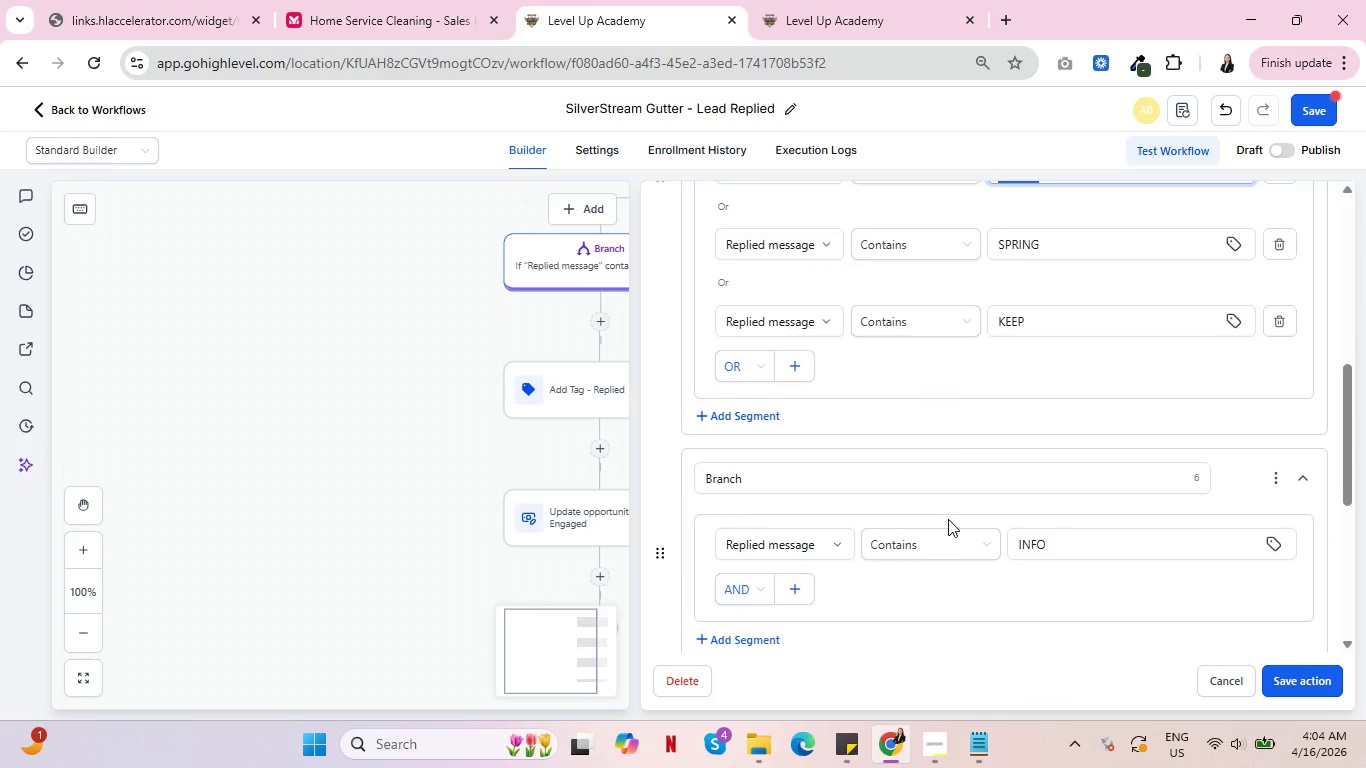 
scroll: coordinate [943, 527], scroll_direction: down, amount: 4.0
 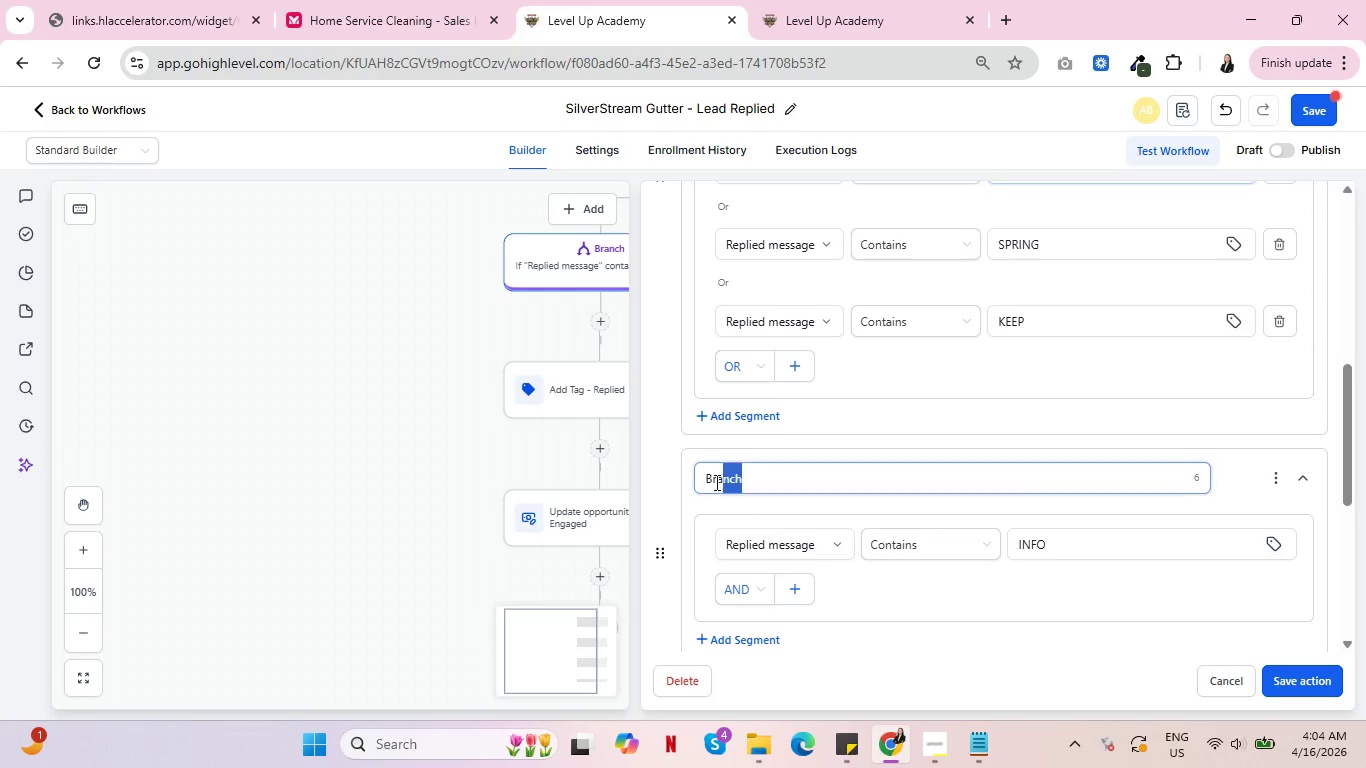 
left_click_drag(start_coordinate=[756, 483], to_coordinate=[692, 478])
 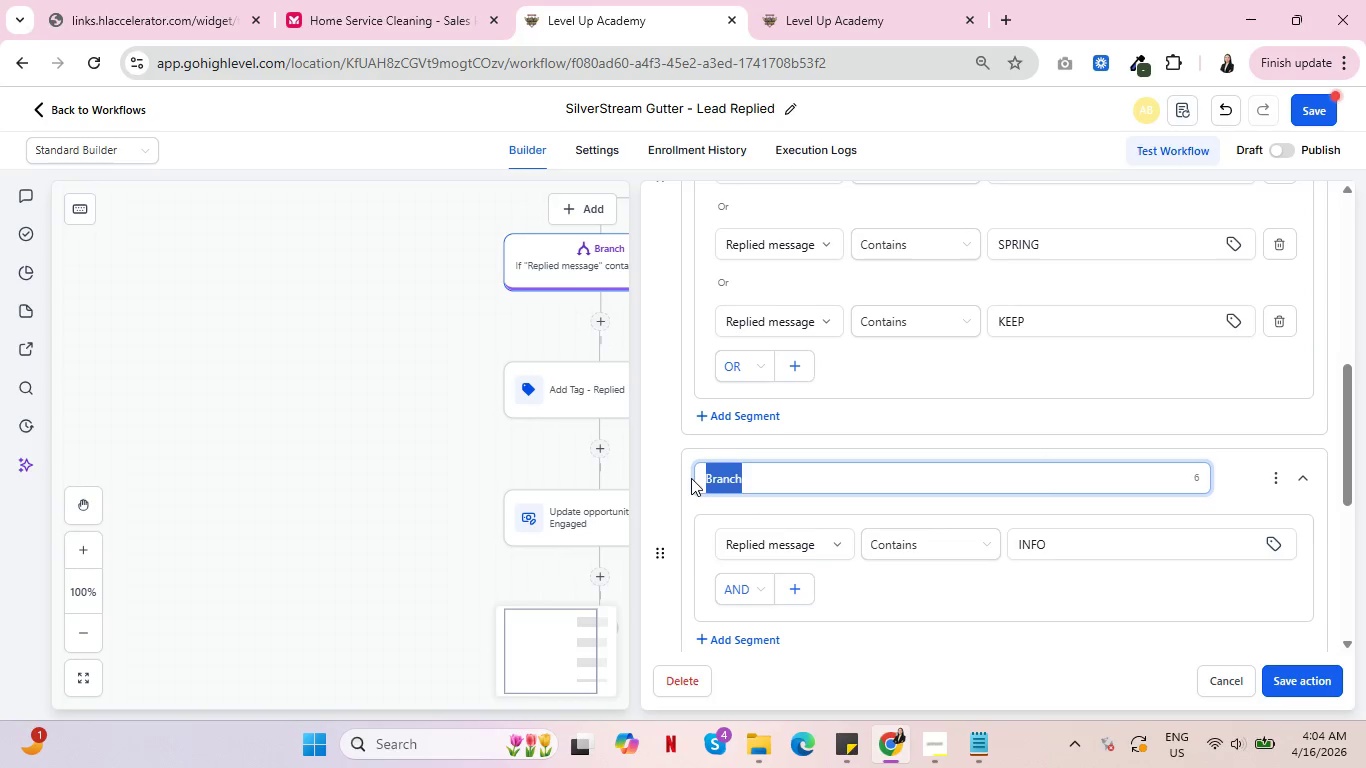 
type(INFO)
 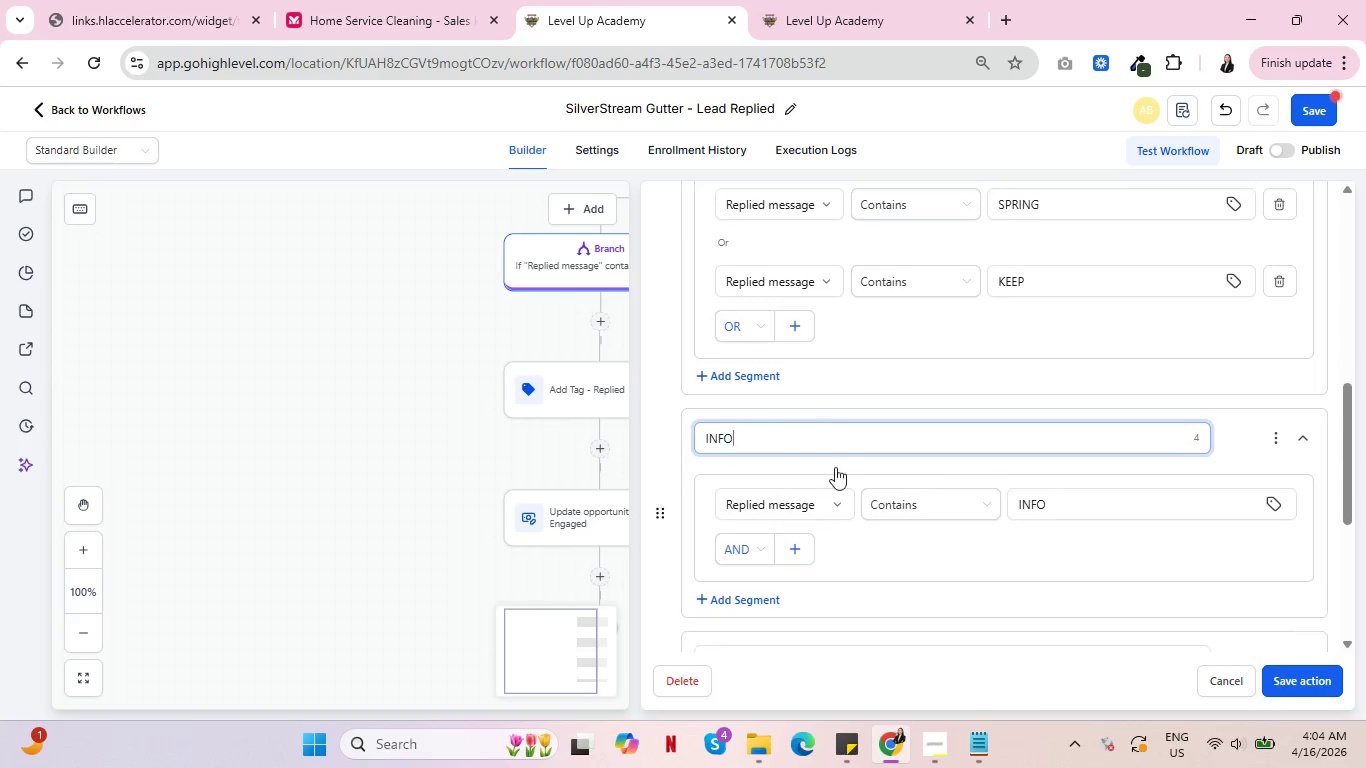 
scroll: coordinate [816, 464], scroll_direction: down, amount: 2.0
 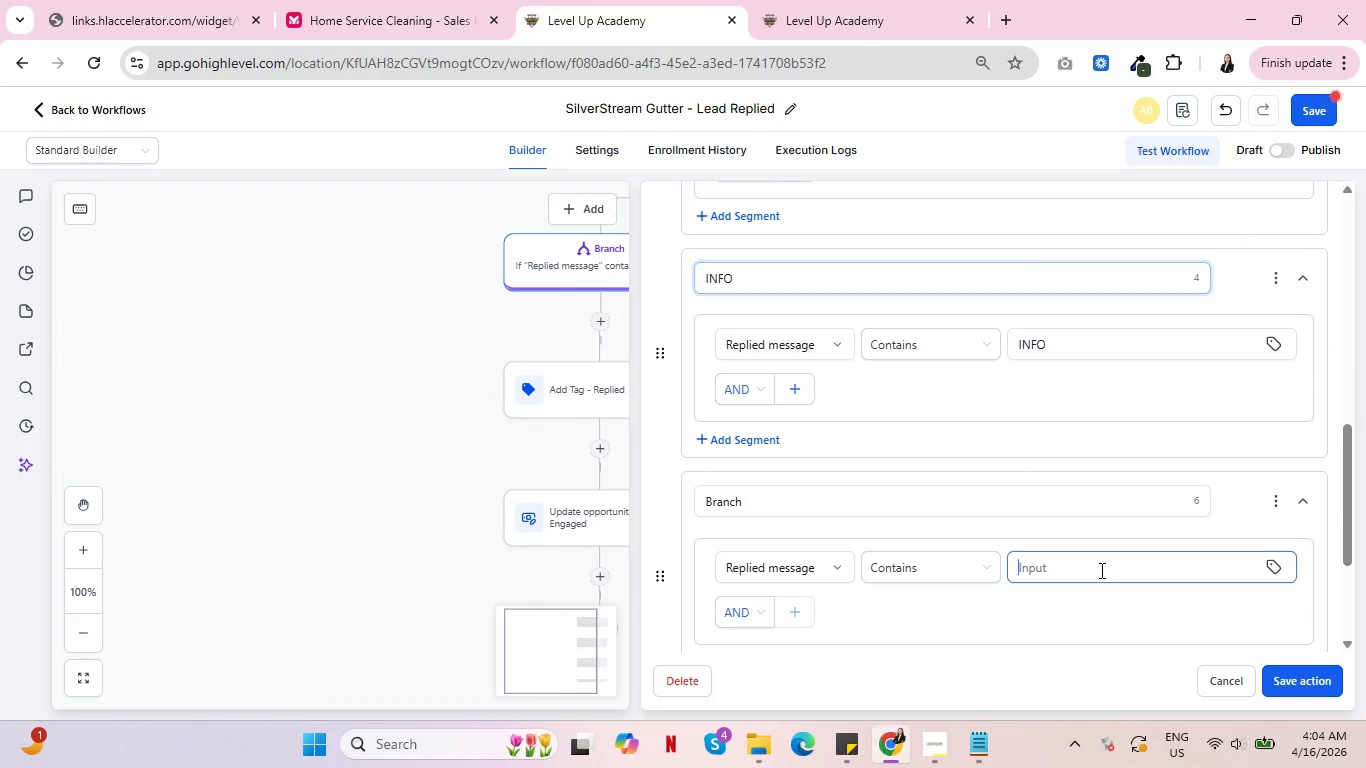 
left_click([1100, 570])
 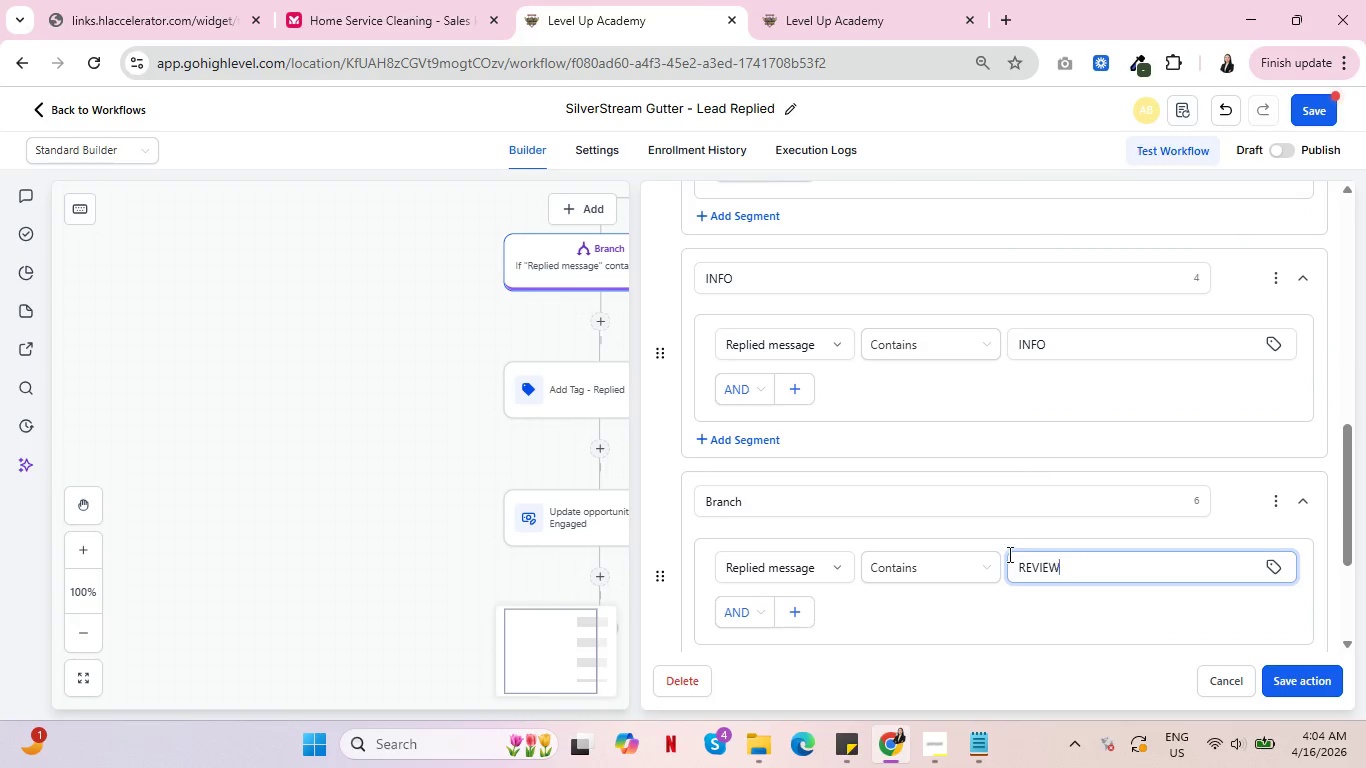 
key(Control+ControlLeft)
 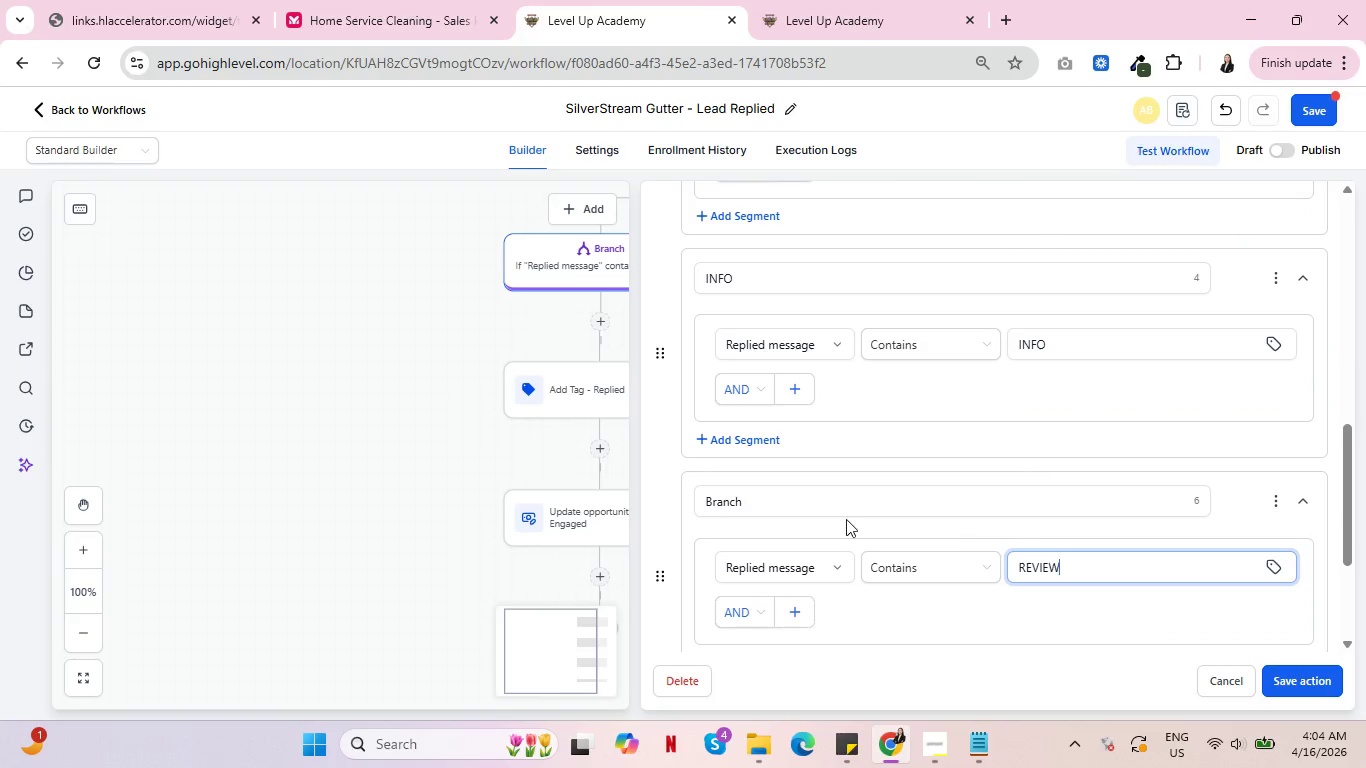 
key(Control+V)
 